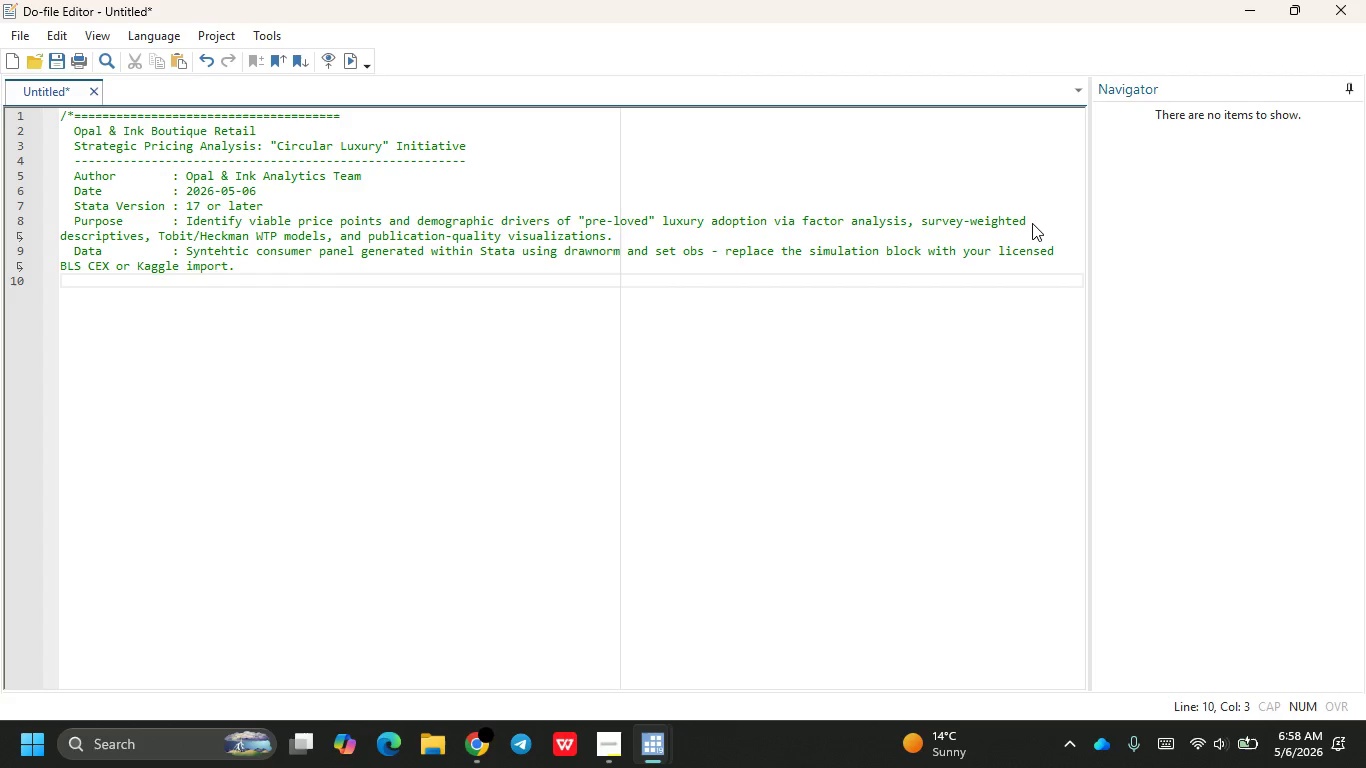 
type(Brand PAL)
key(Backspace)
key(Backspace)
type(alette)
 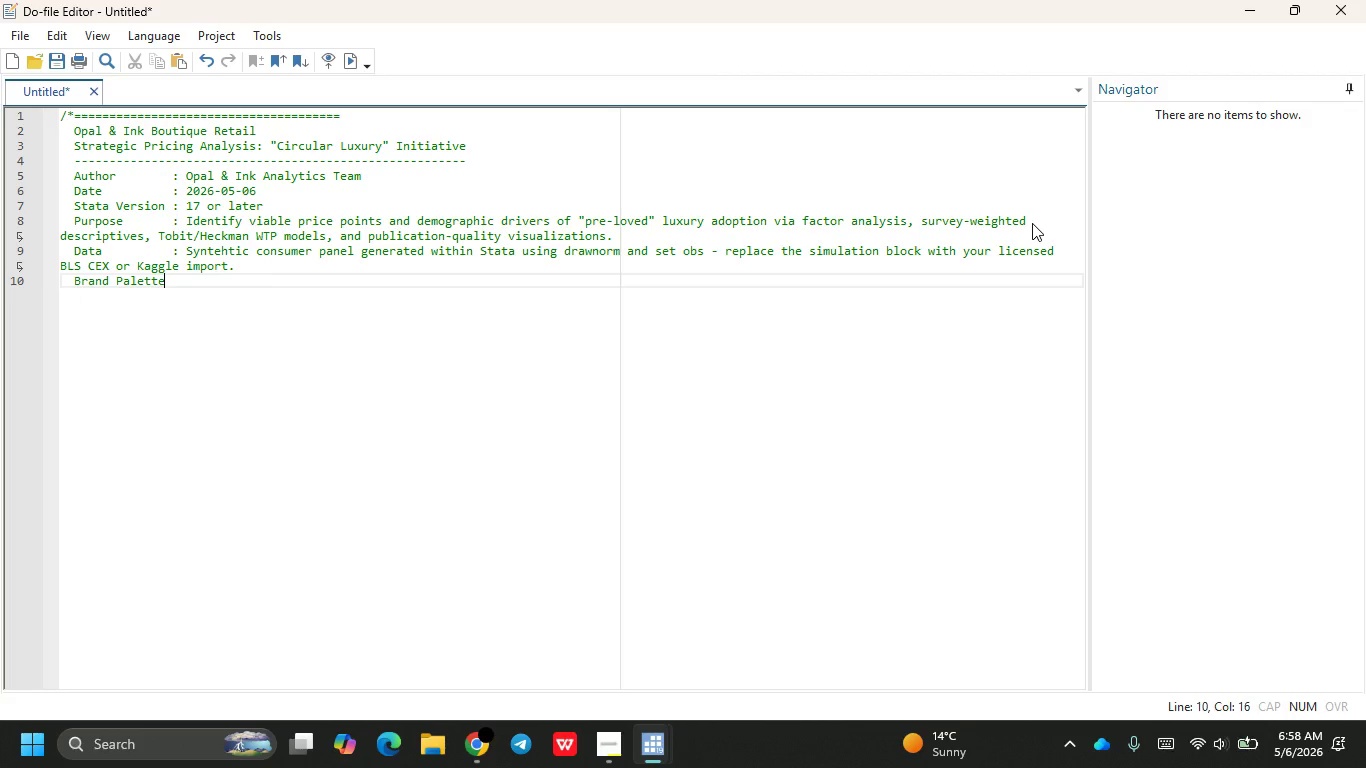 
hold_key(key=ArrowLeft, duration=0.81)
 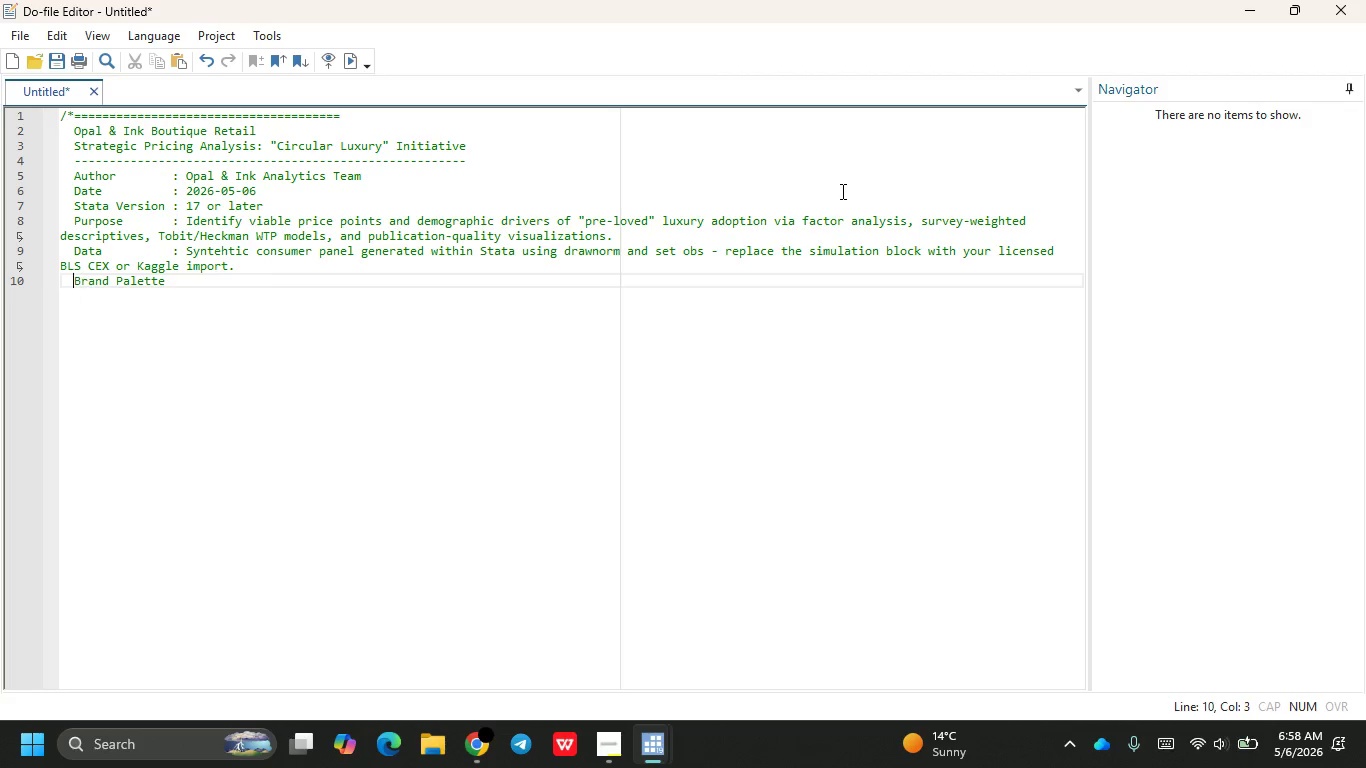 
key(ArrowLeft)
 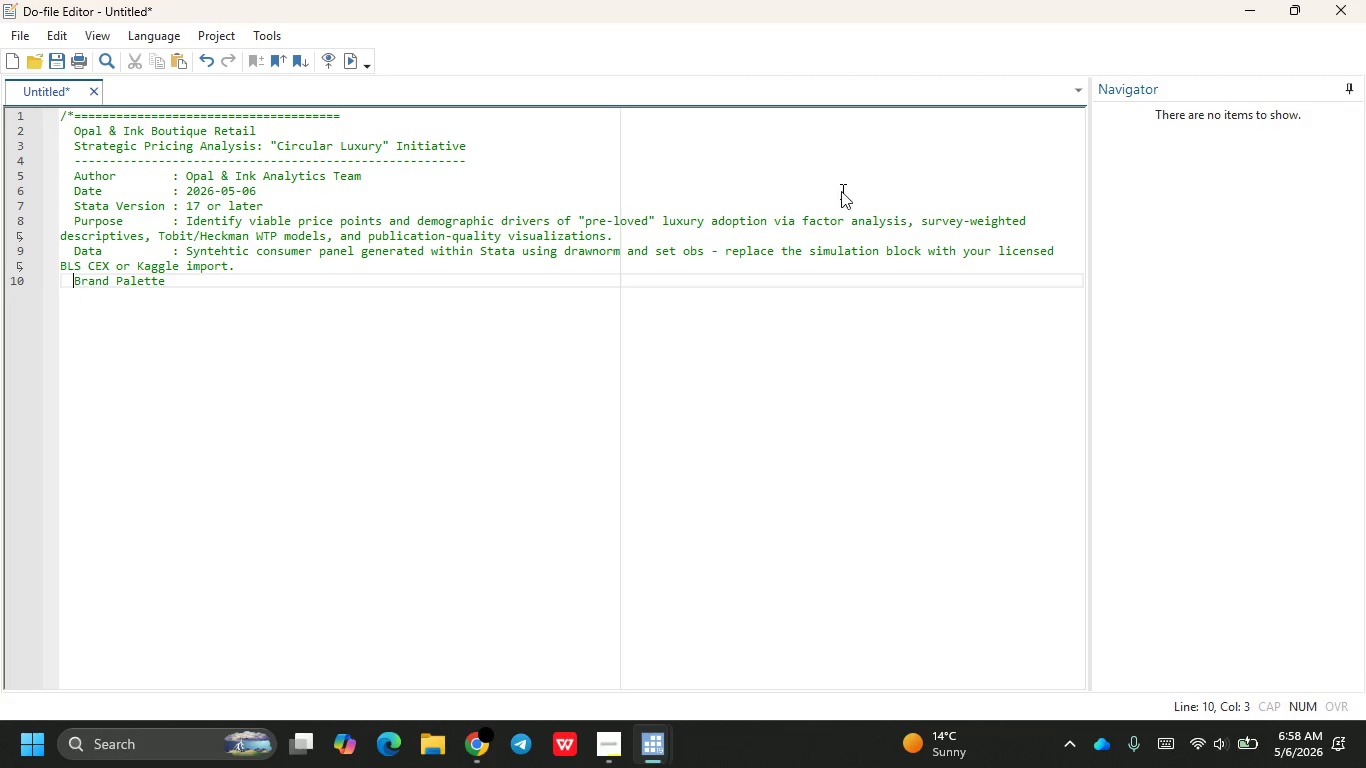 
key(Space)
 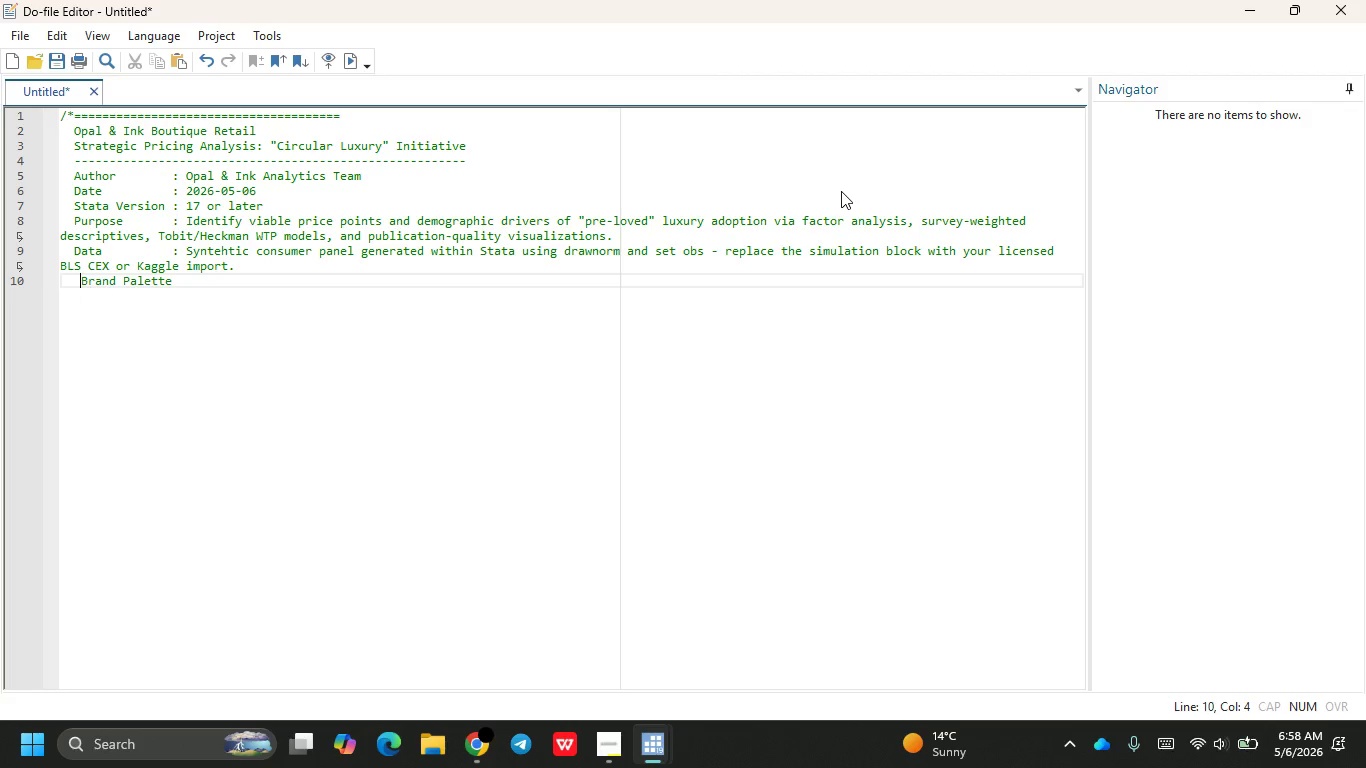 
key(ArrowRight)
 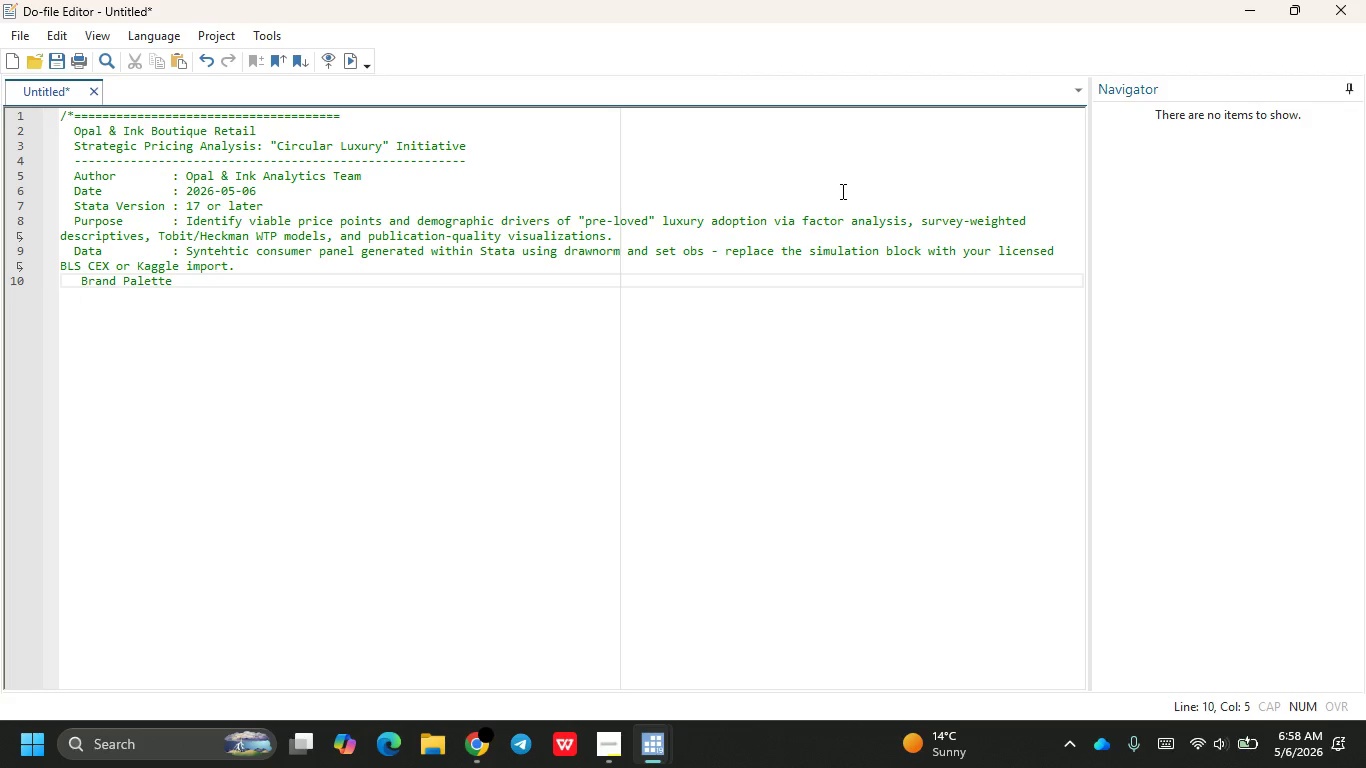 
key(ArrowLeft)
 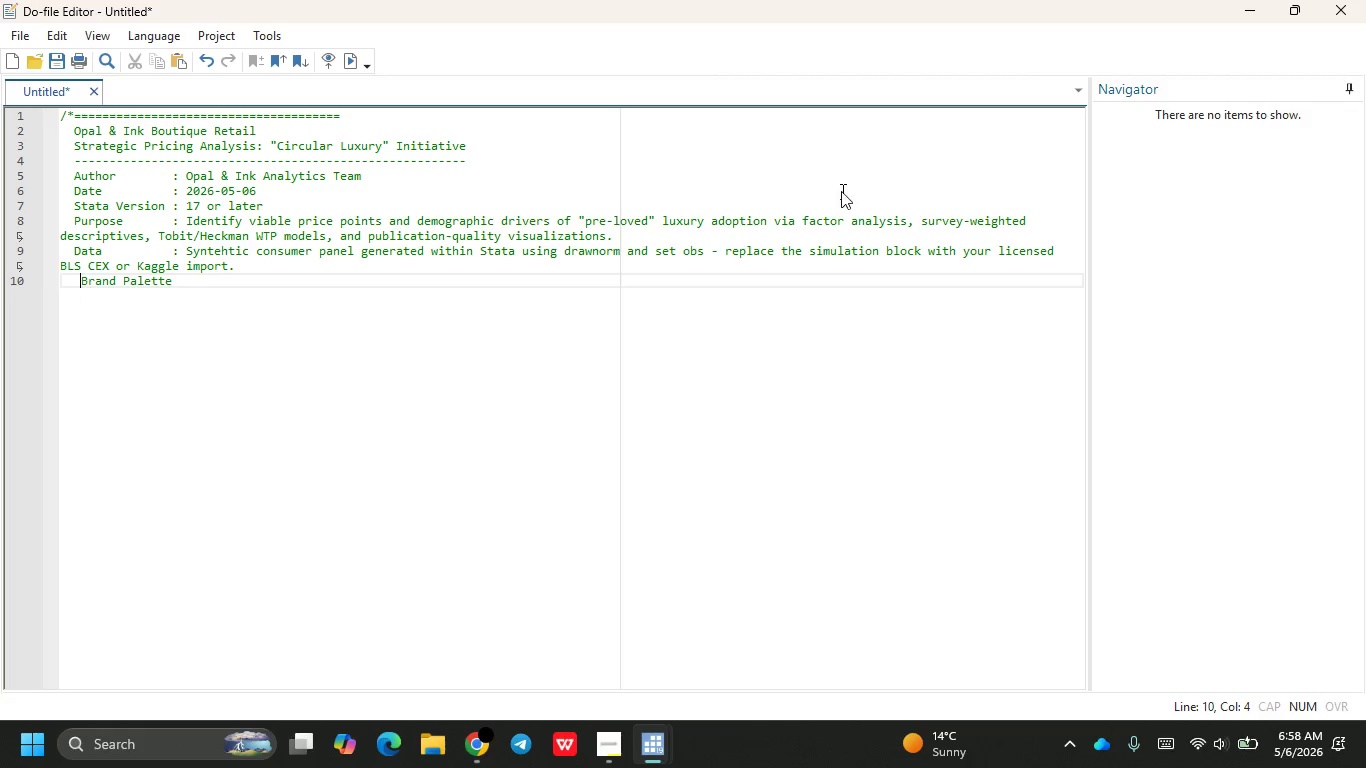 
key(Backspace)
 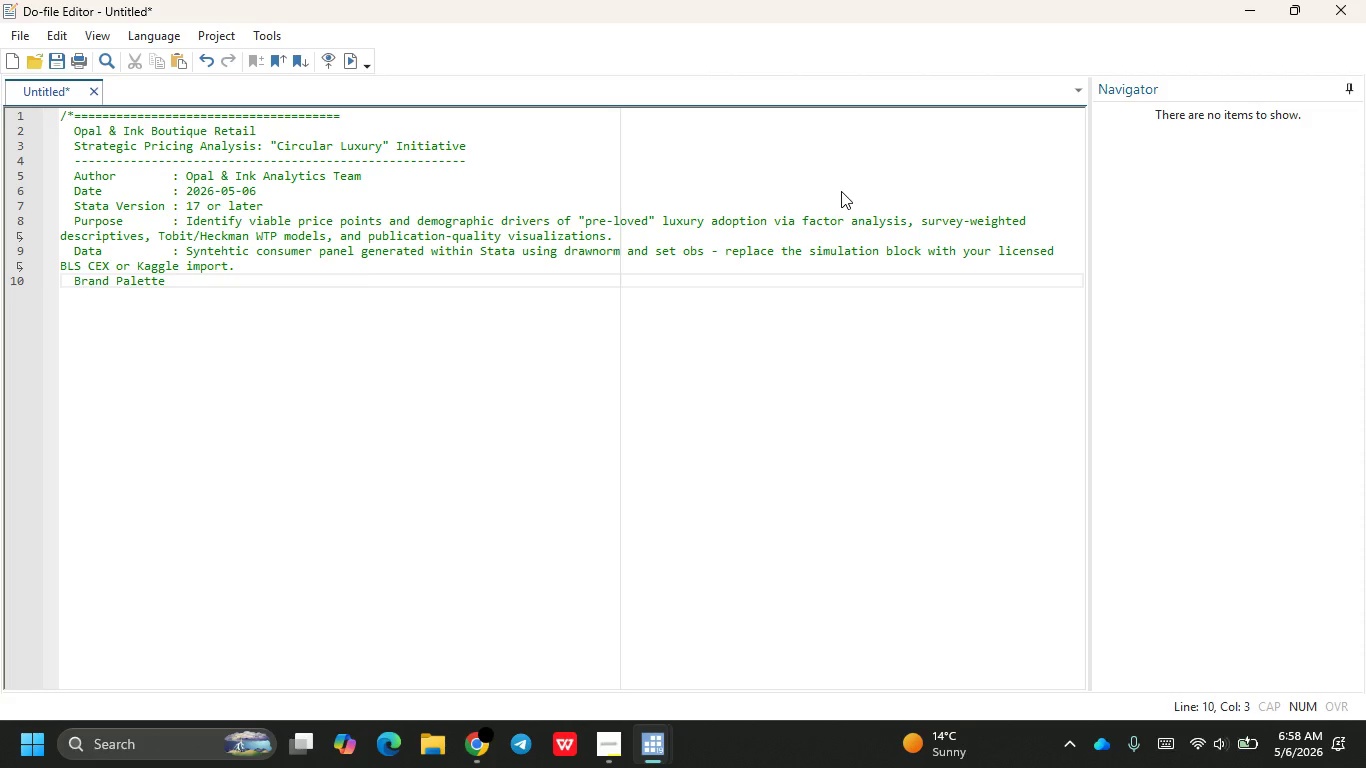 
key(ArrowUp)
 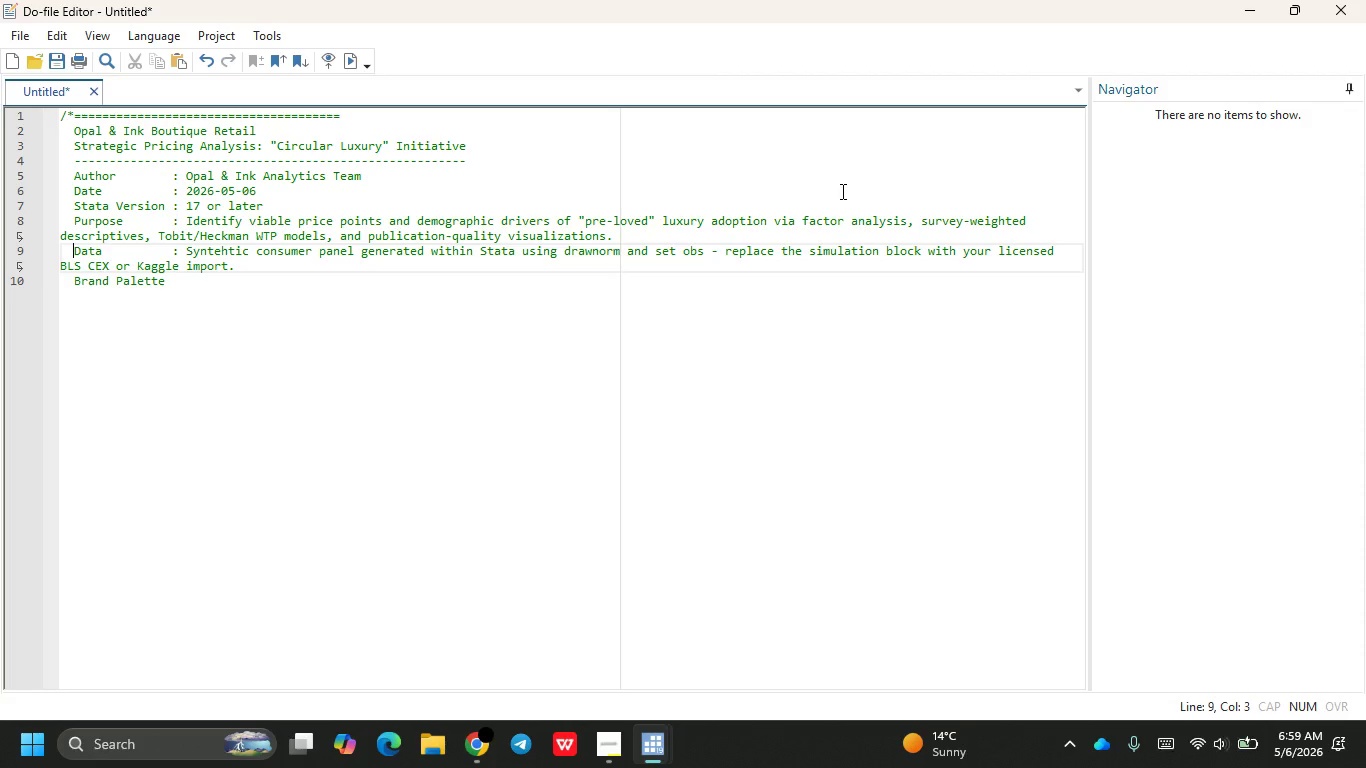 
key(ArrowUp)
 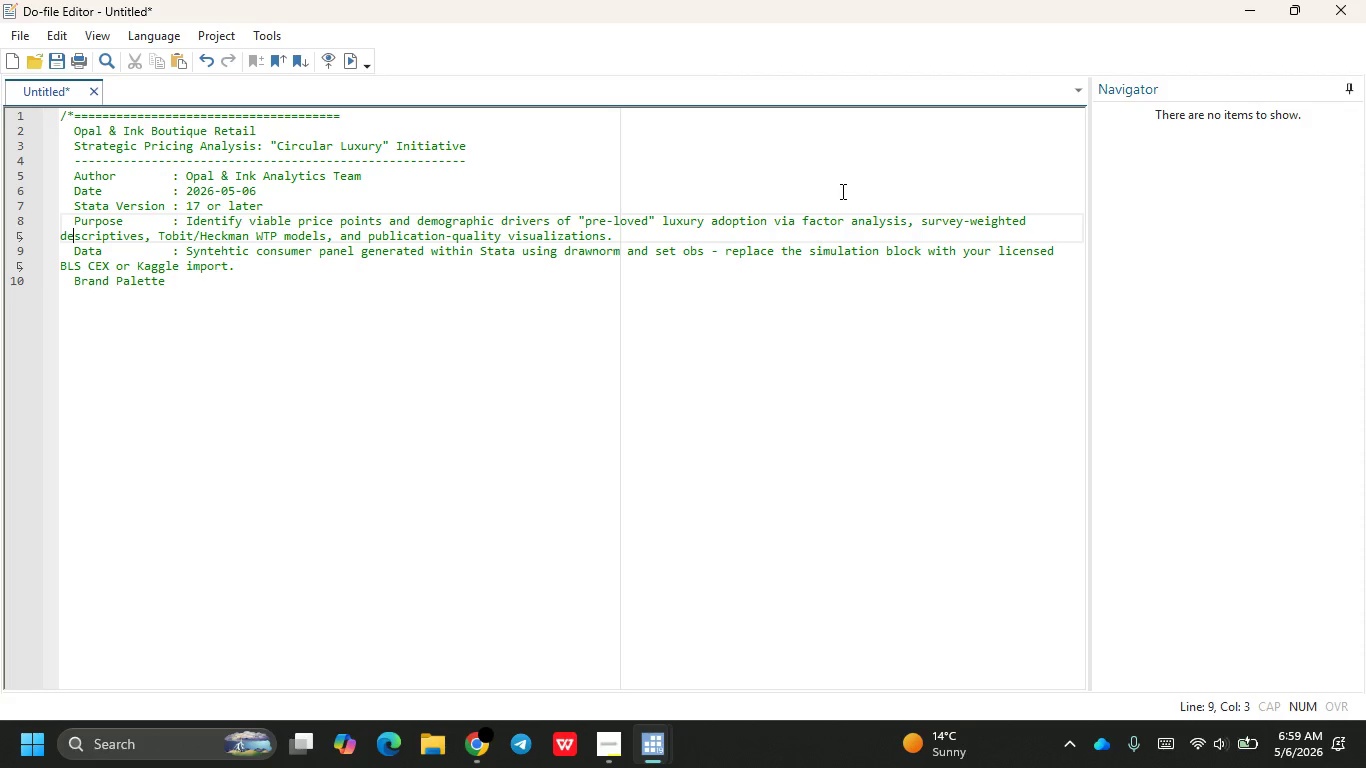 
key(ArrowUp)
 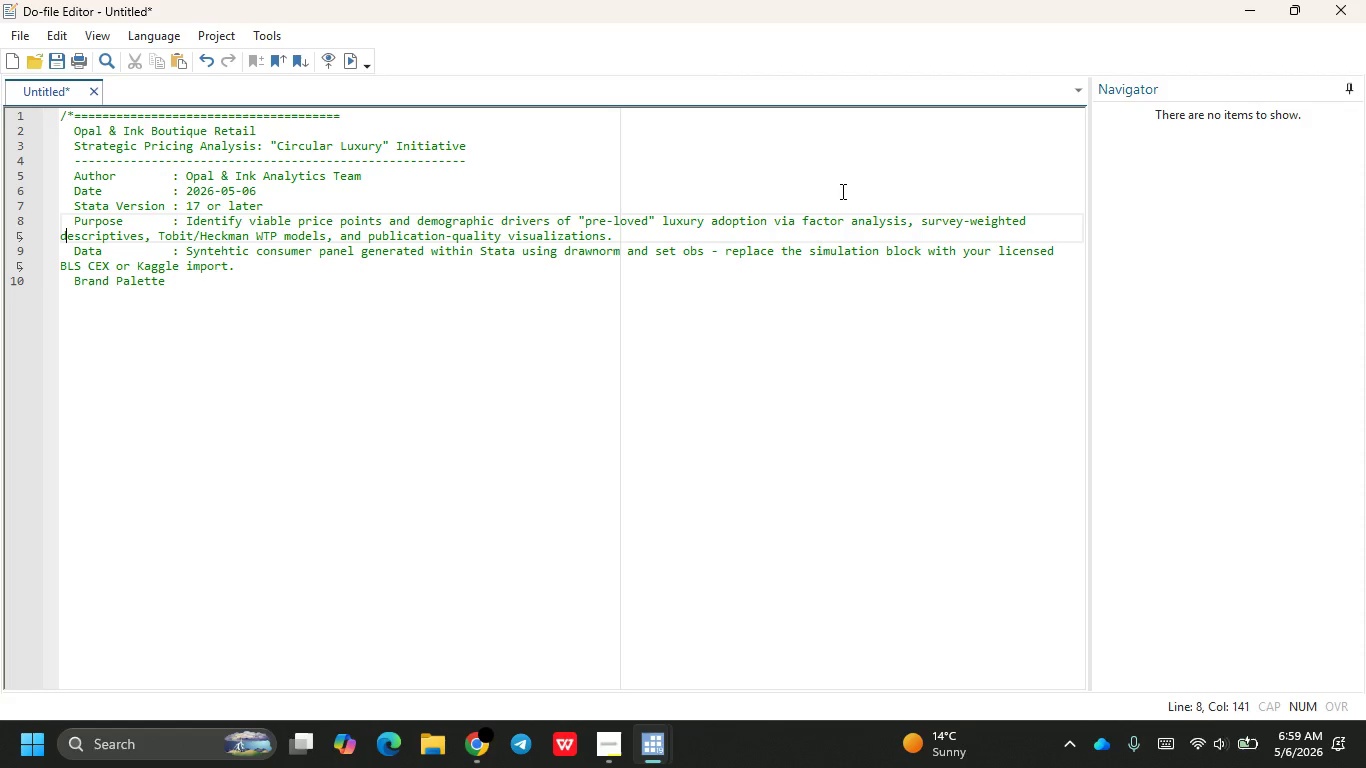 
key(ArrowLeft)
 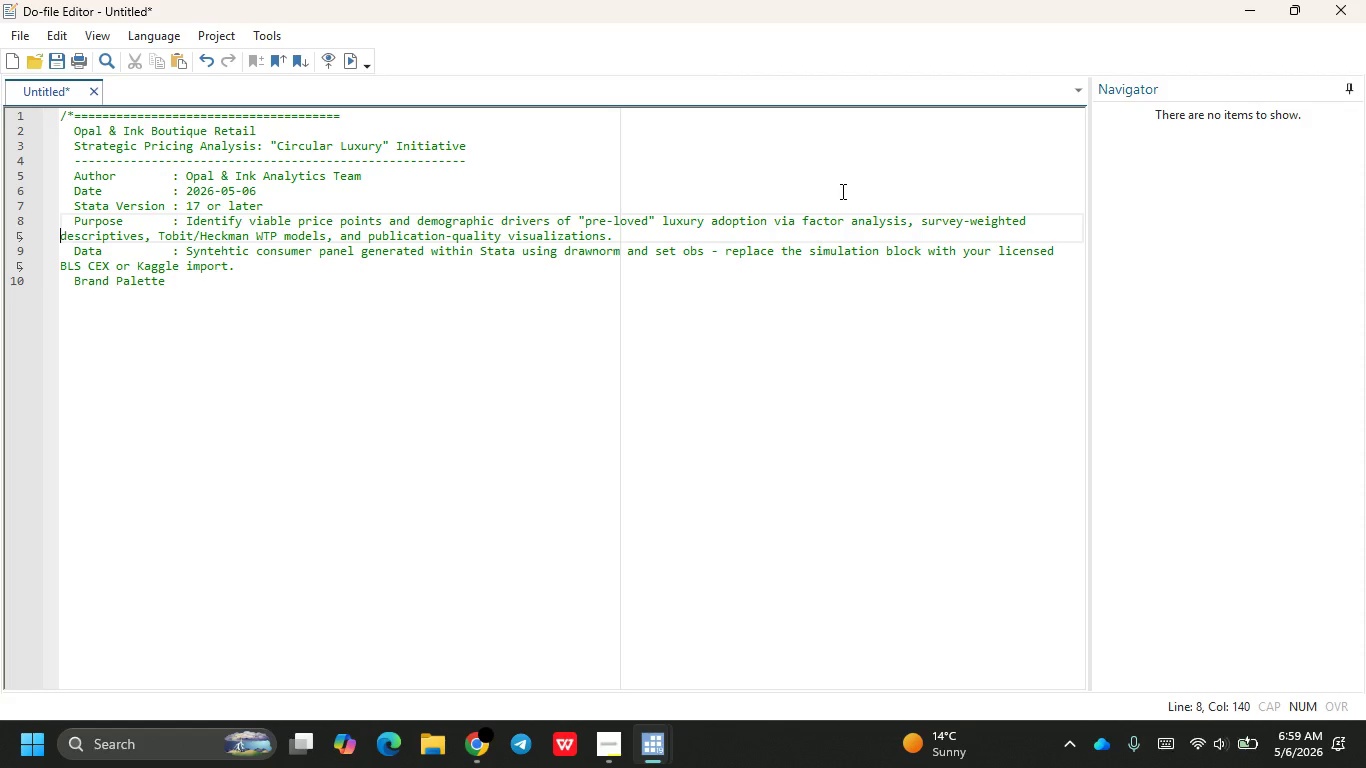 
key(ArrowLeft)
 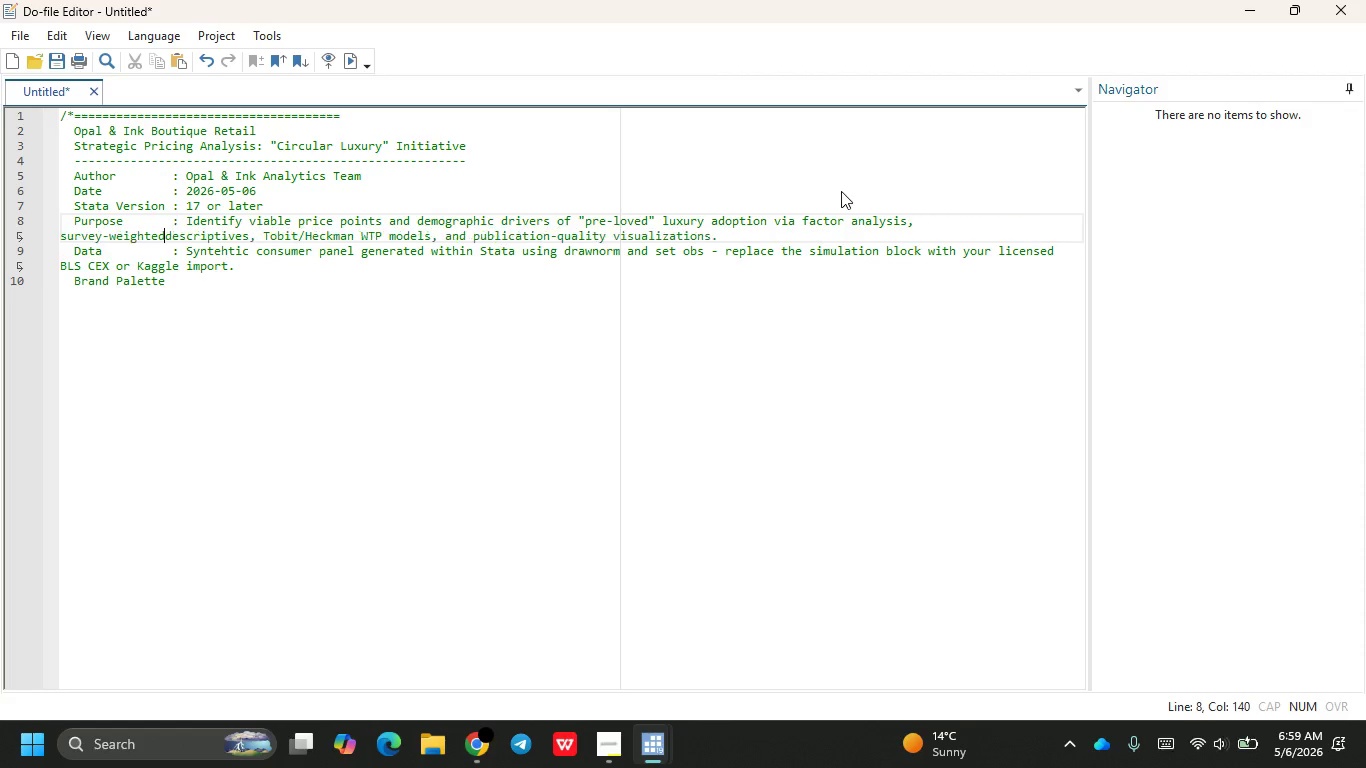 
key(Backspace)
 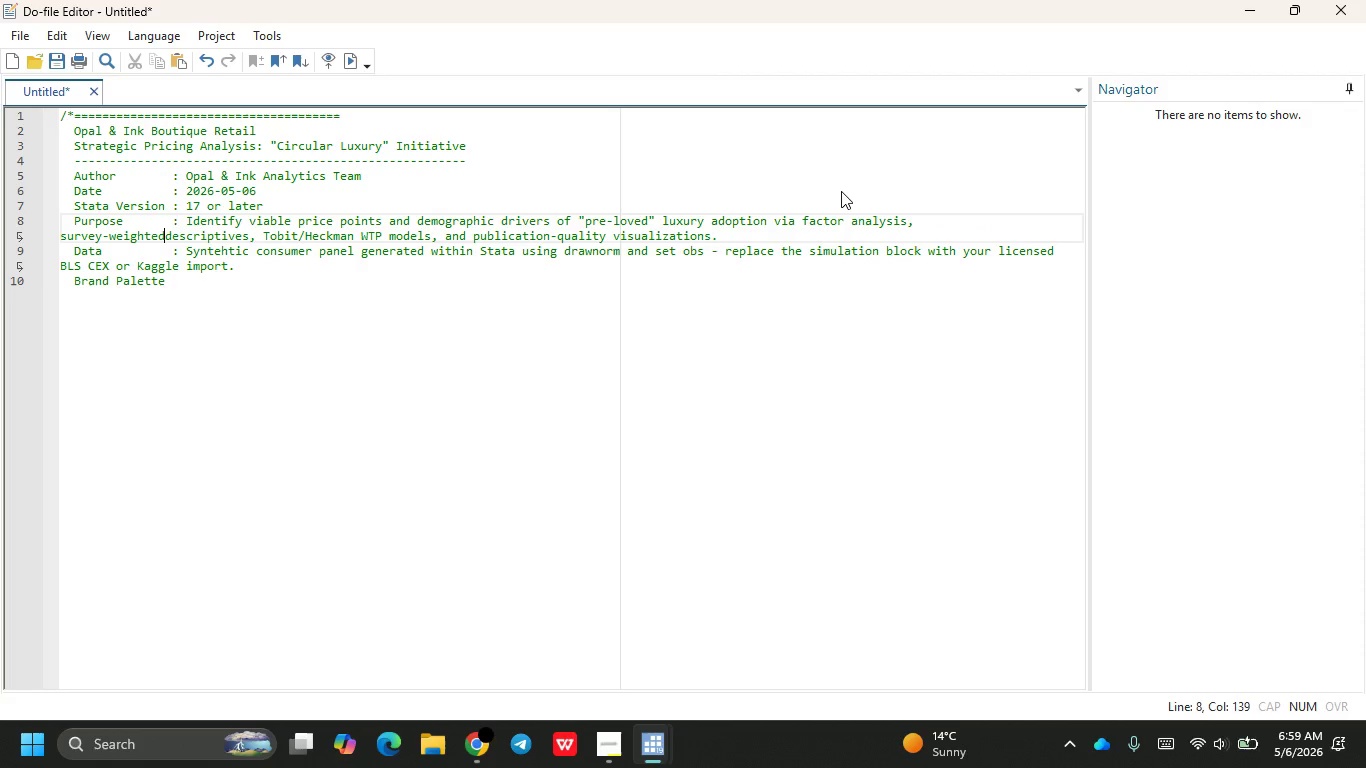 
key(Enter)
 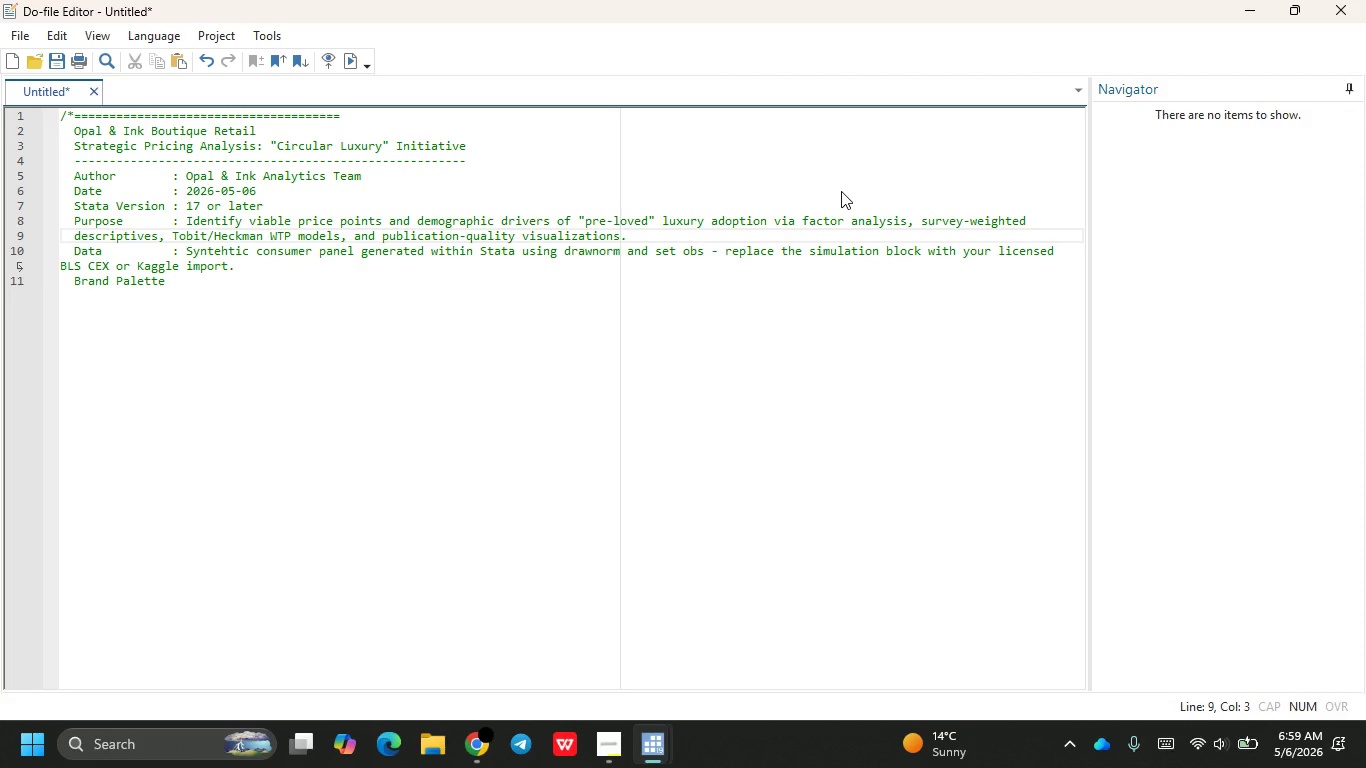 
key(Space)
 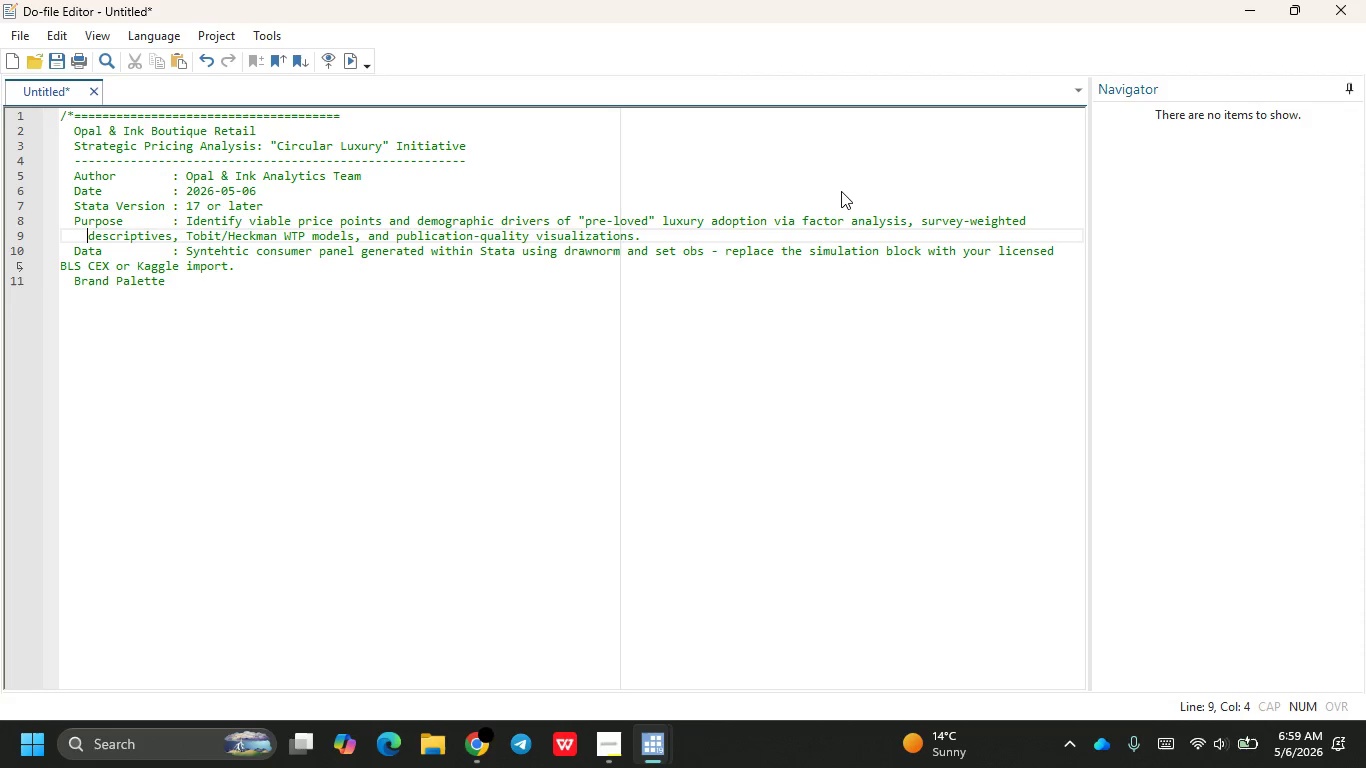 
hold_key(key=Space, duration=0.92)
 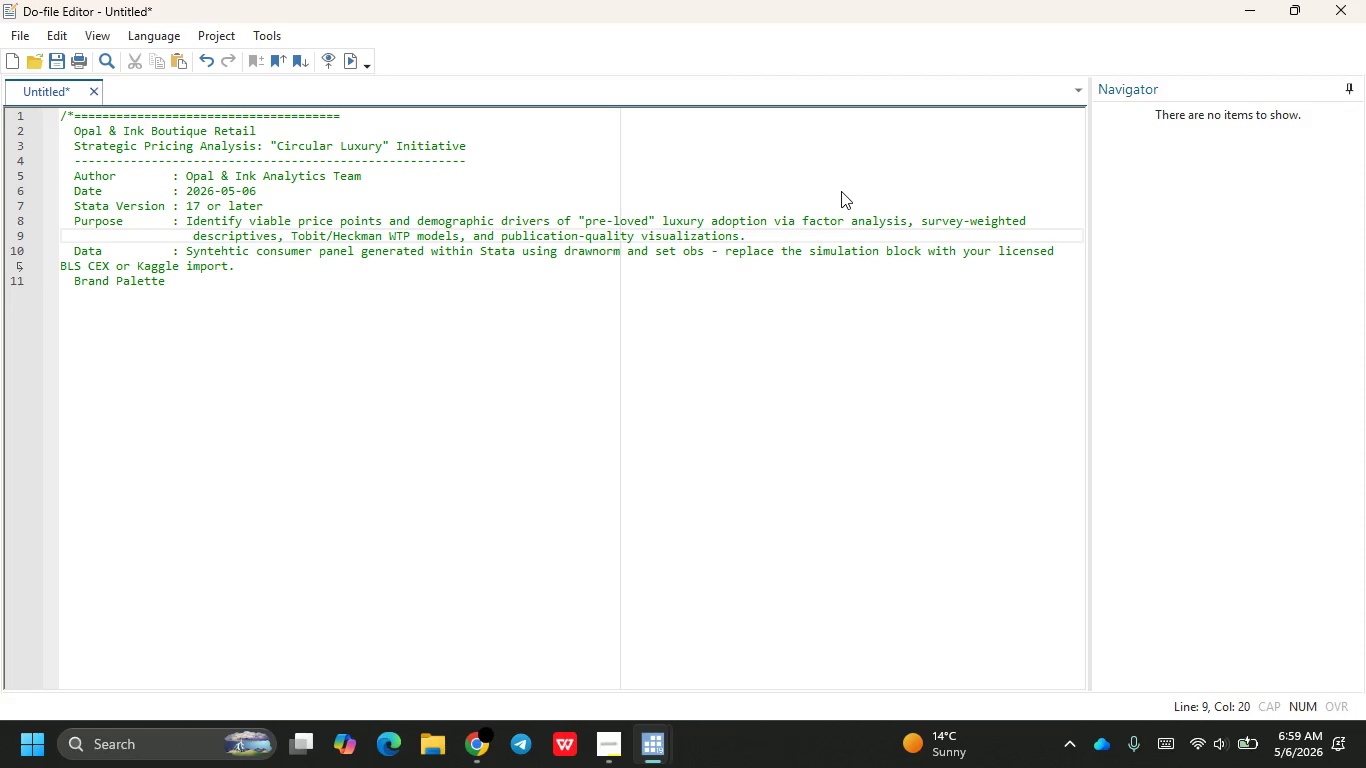 
key(Backspace)
 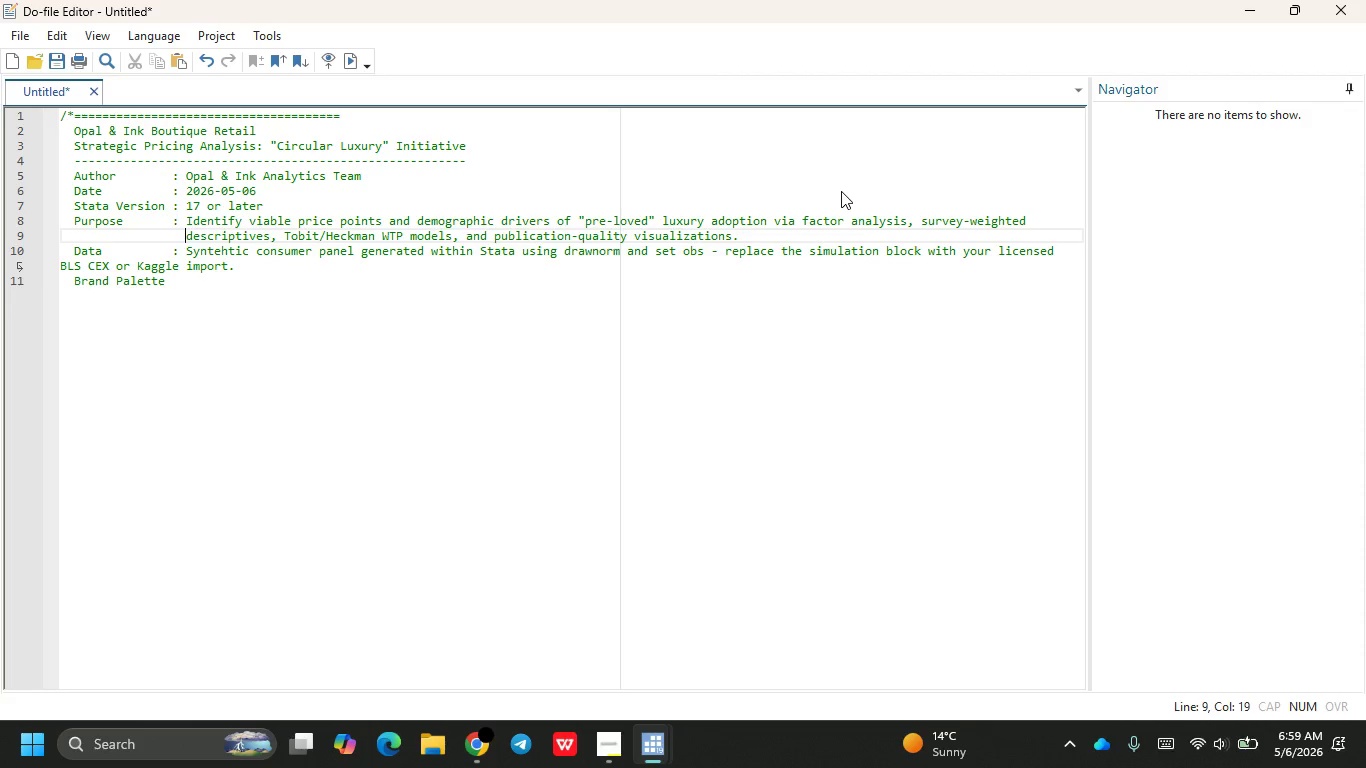 
key(Space)
 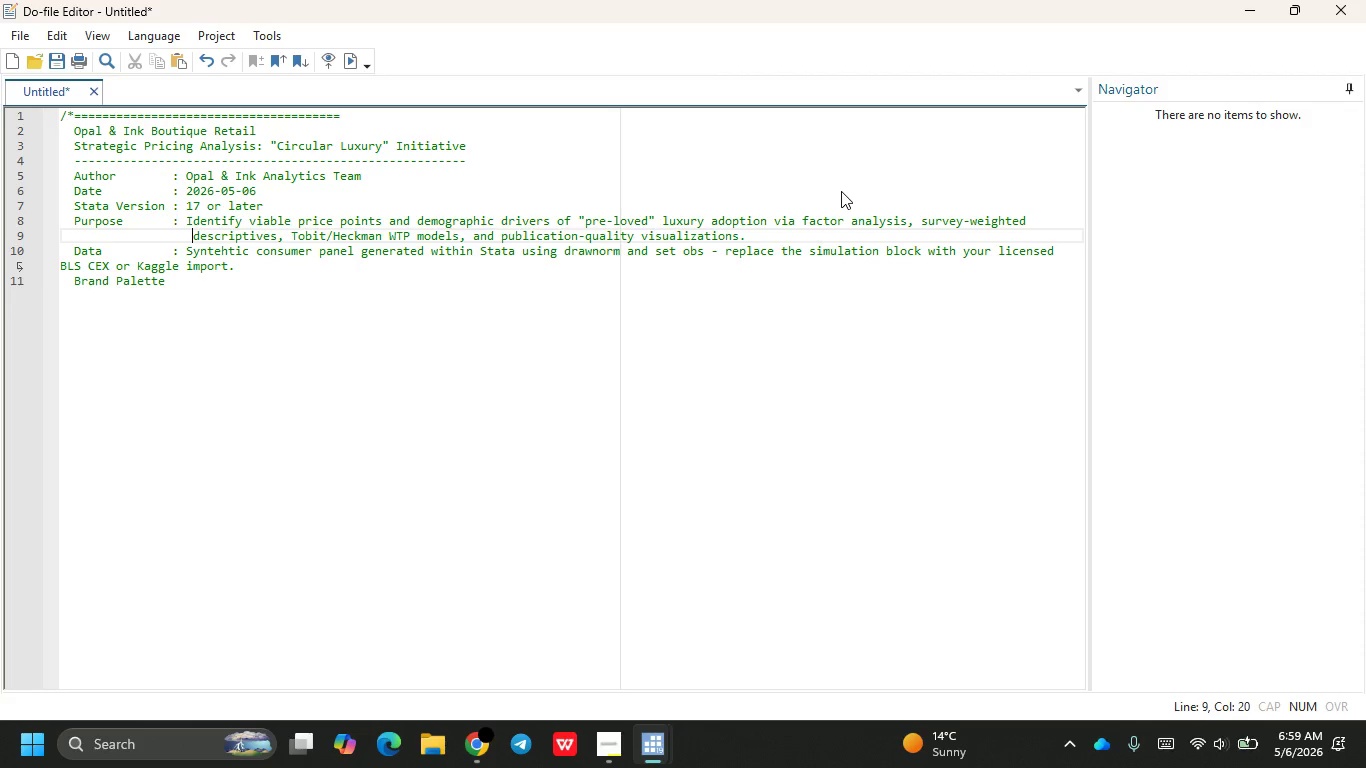 
key(Backspace)
 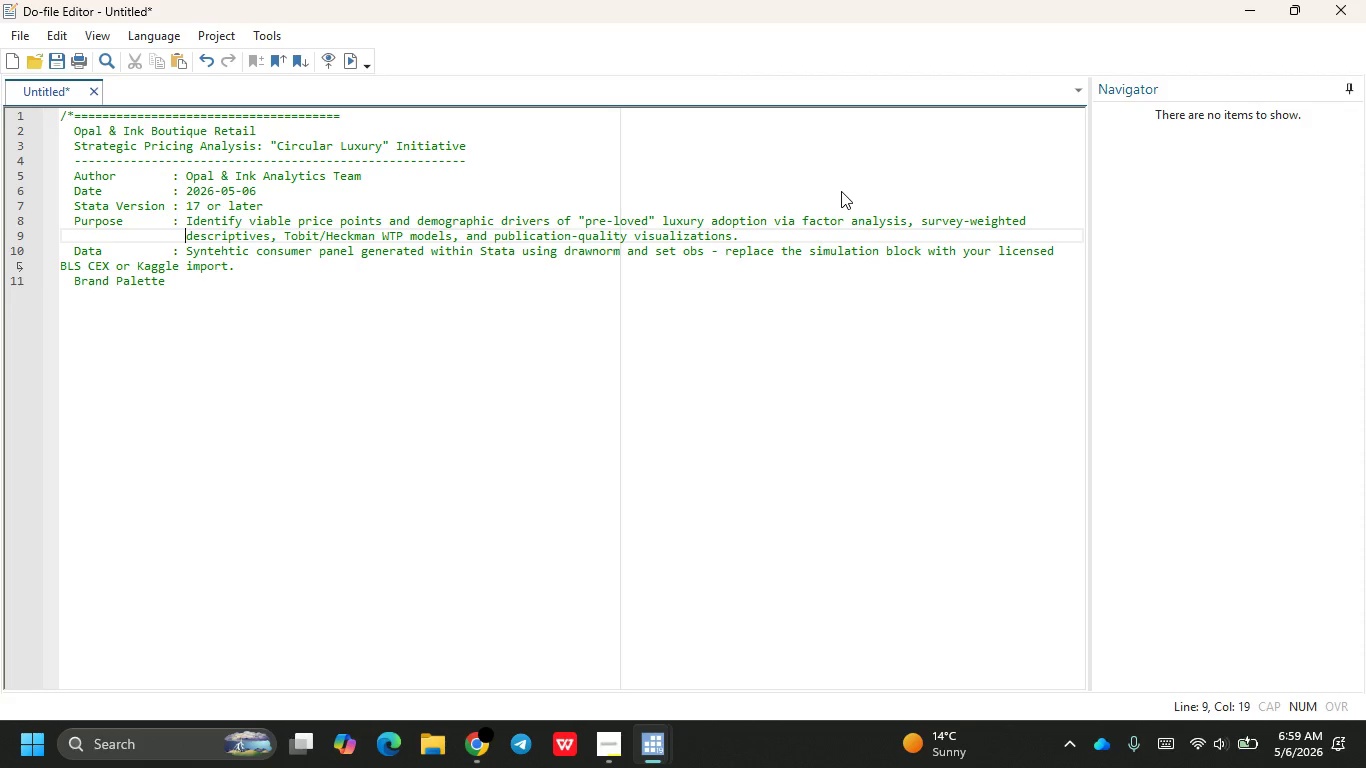 
key(ArrowDown)
 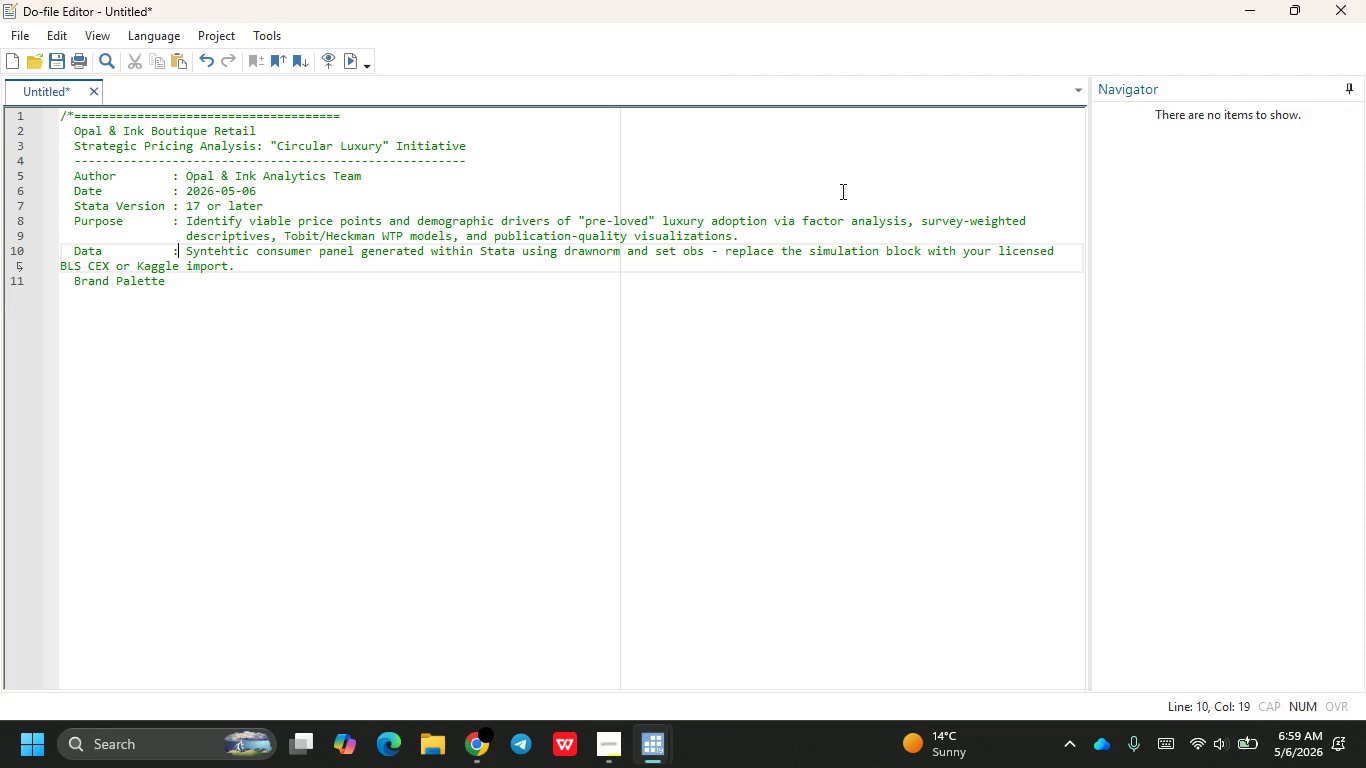 
hold_key(key=ArrowLeft, duration=0.84)
 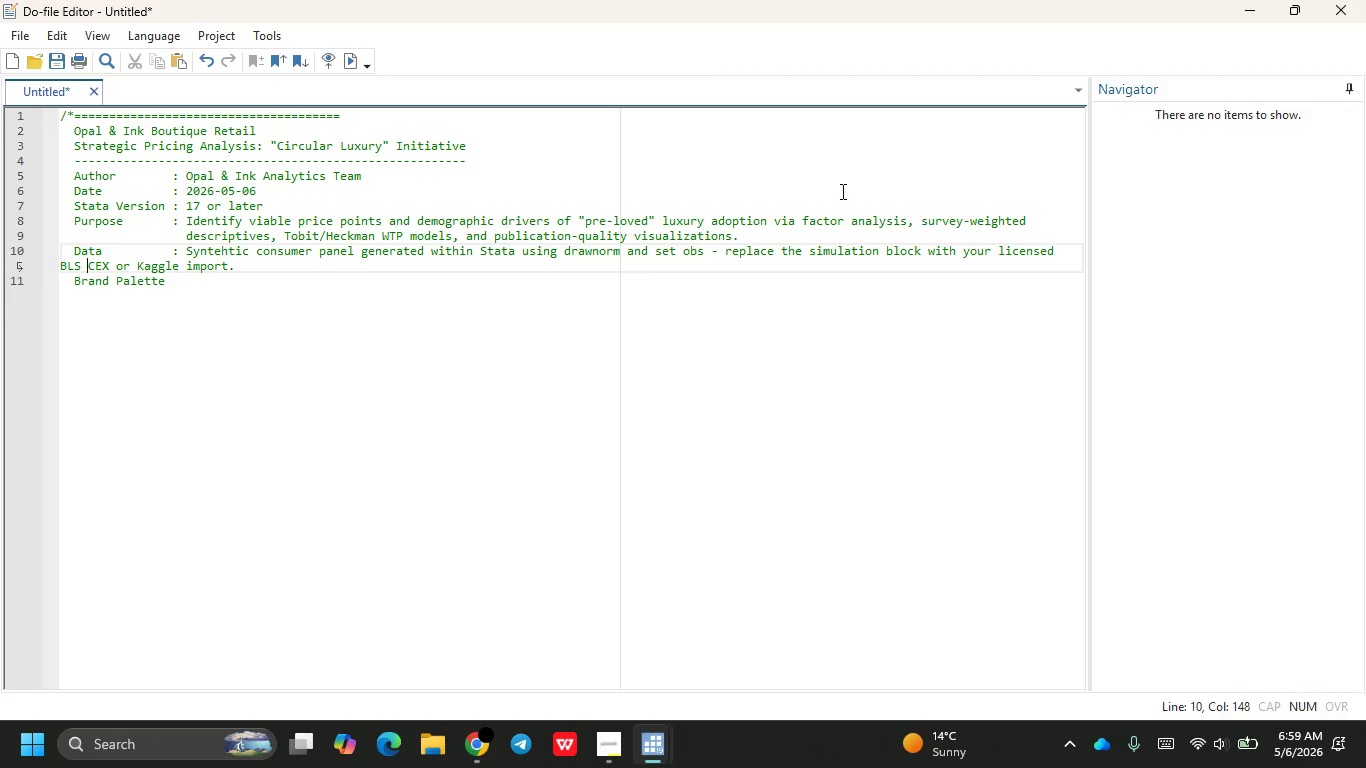 
hold_key(key=ArrowLeft, duration=0.39)
 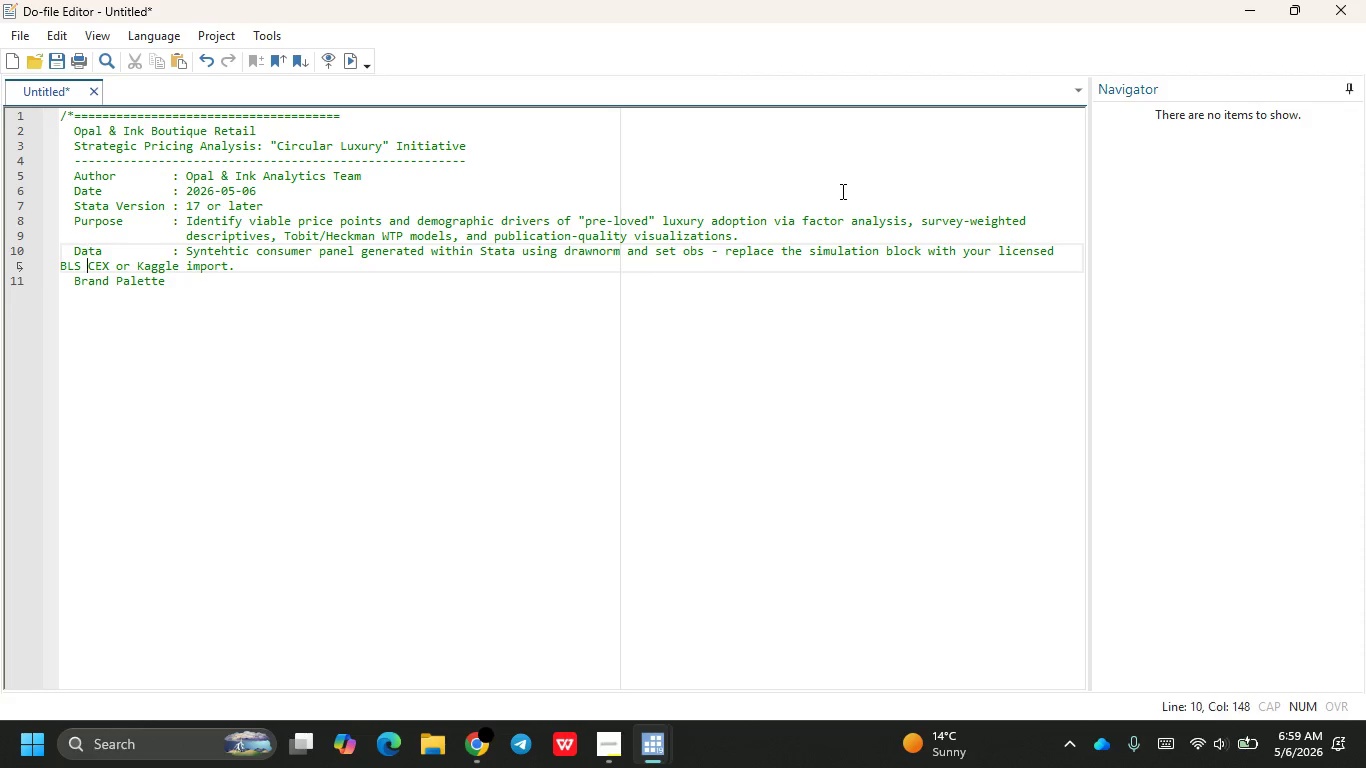 
key(ArrowDown)
 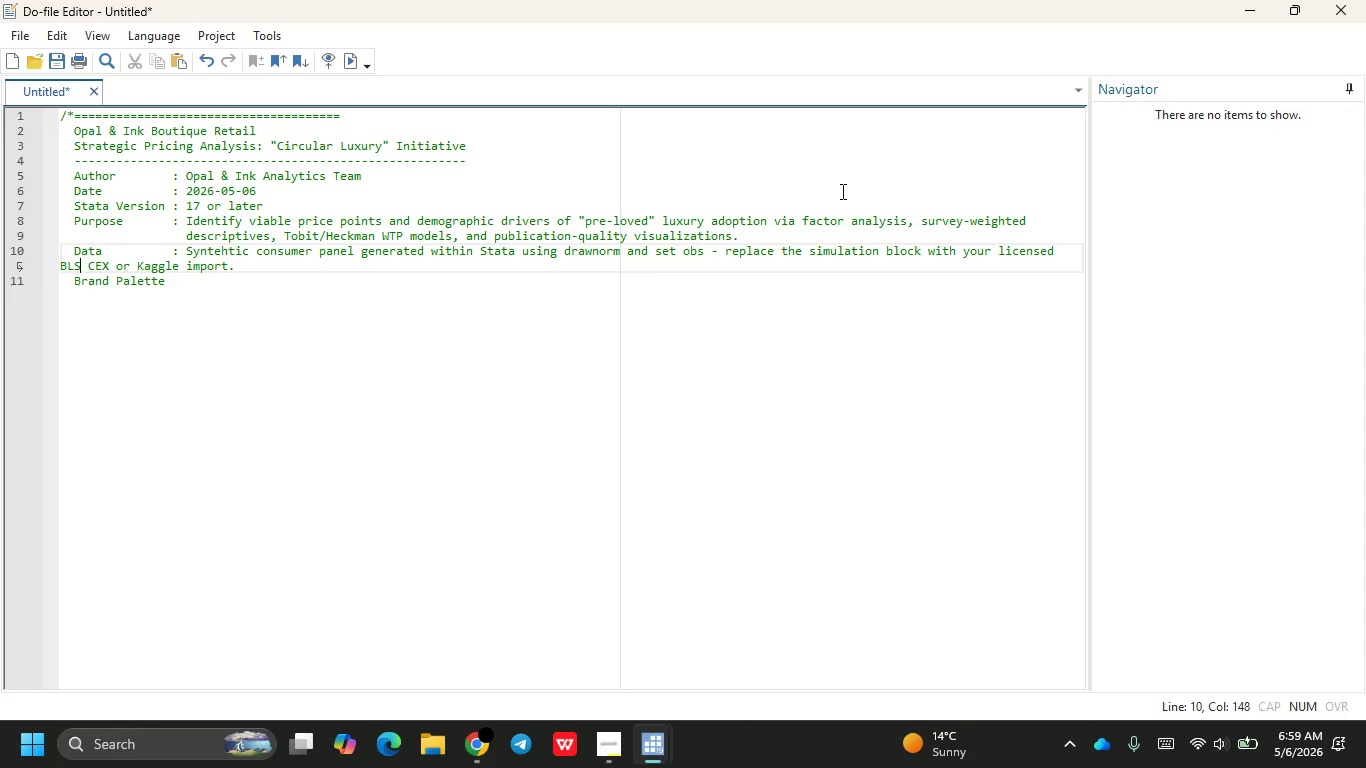 
key(ArrowLeft)
 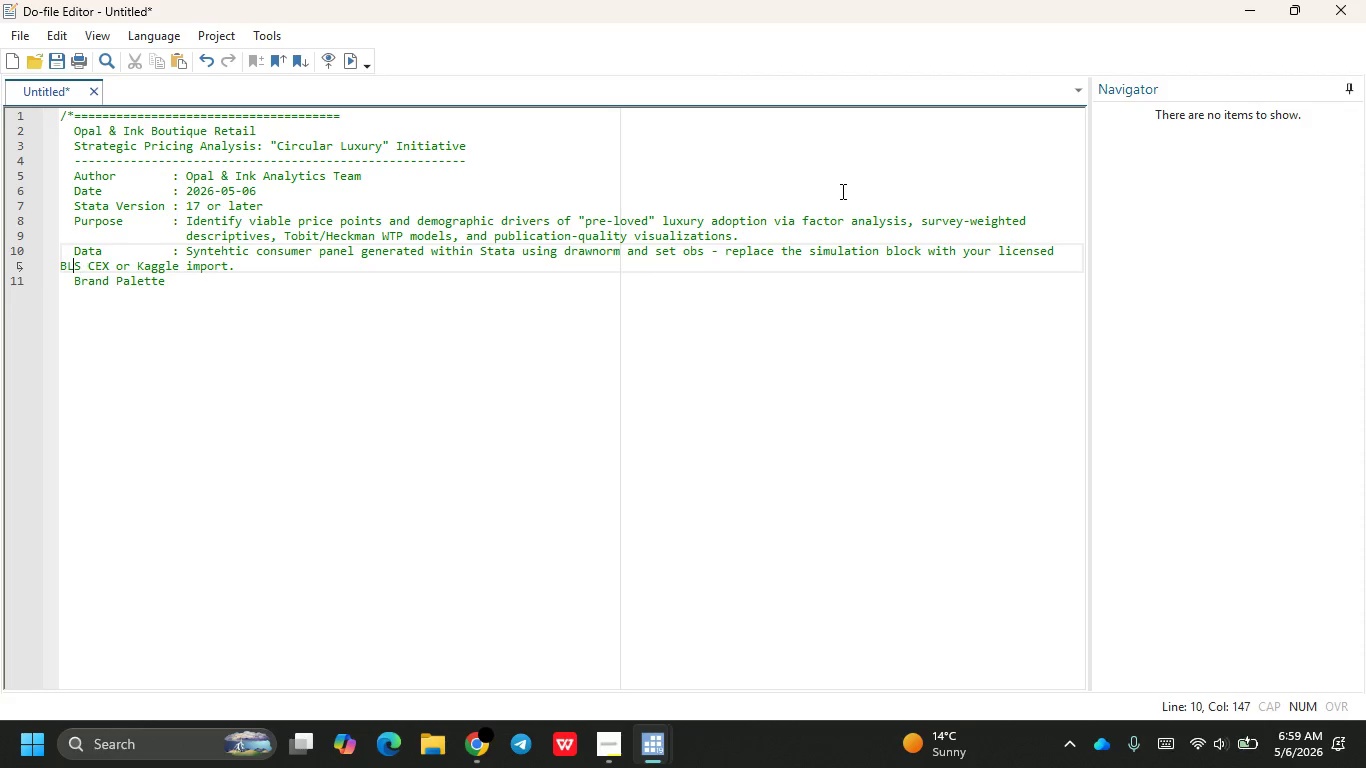 
key(ArrowLeft)
 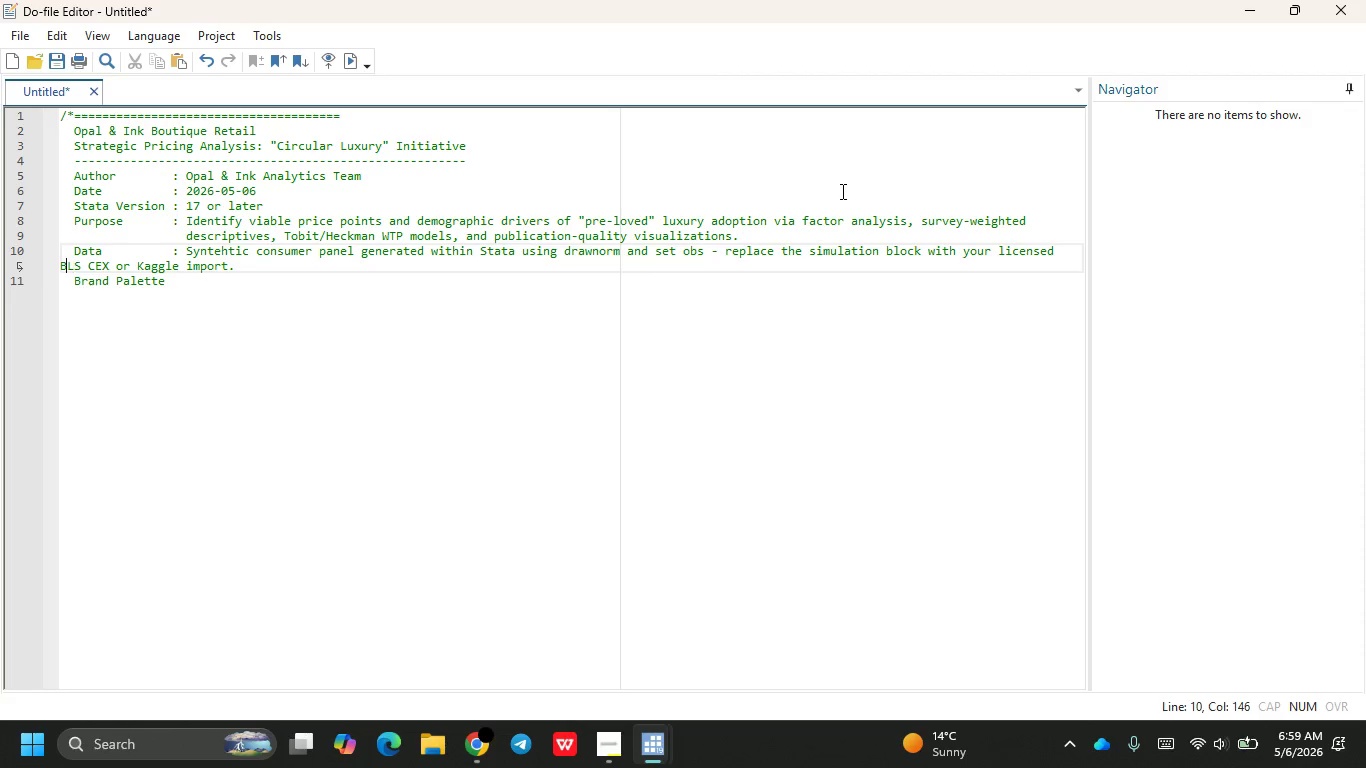 
key(ArrowLeft)
 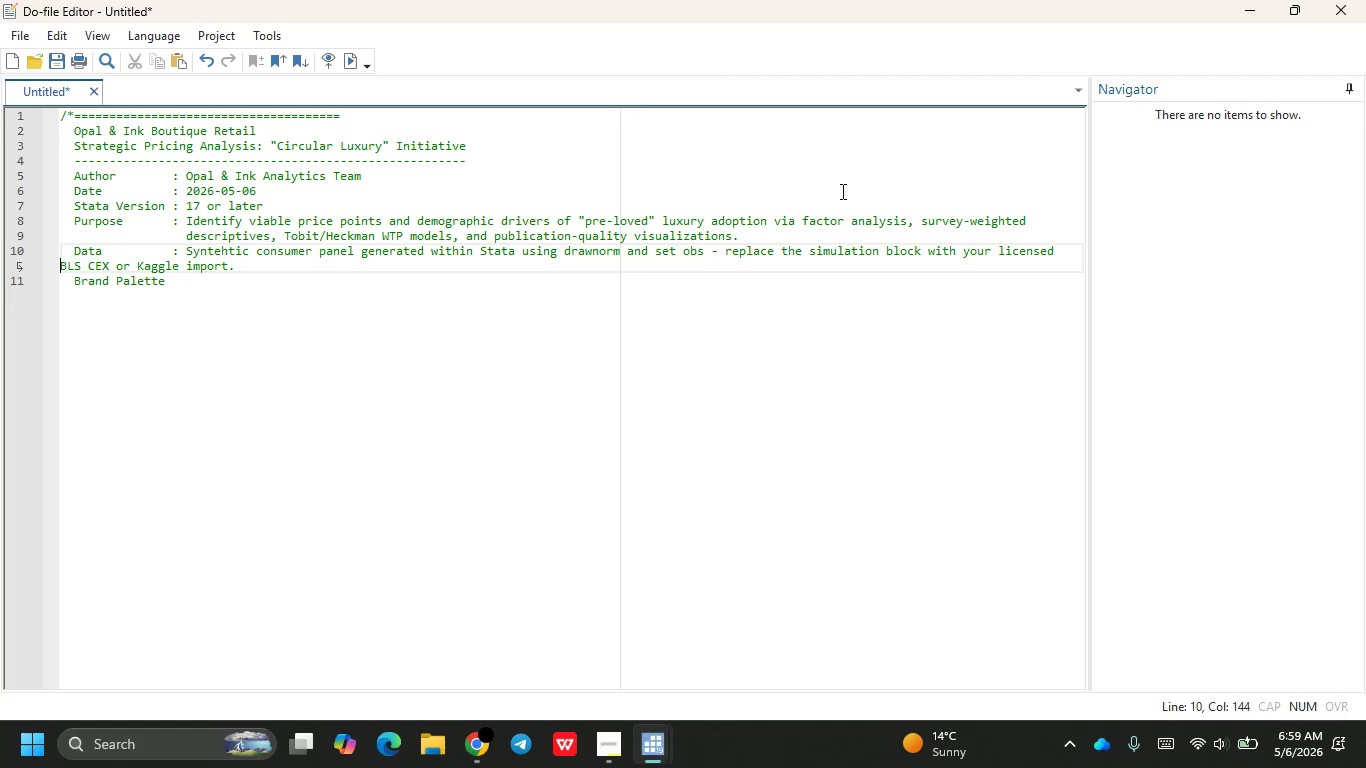 
key(ArrowLeft)
 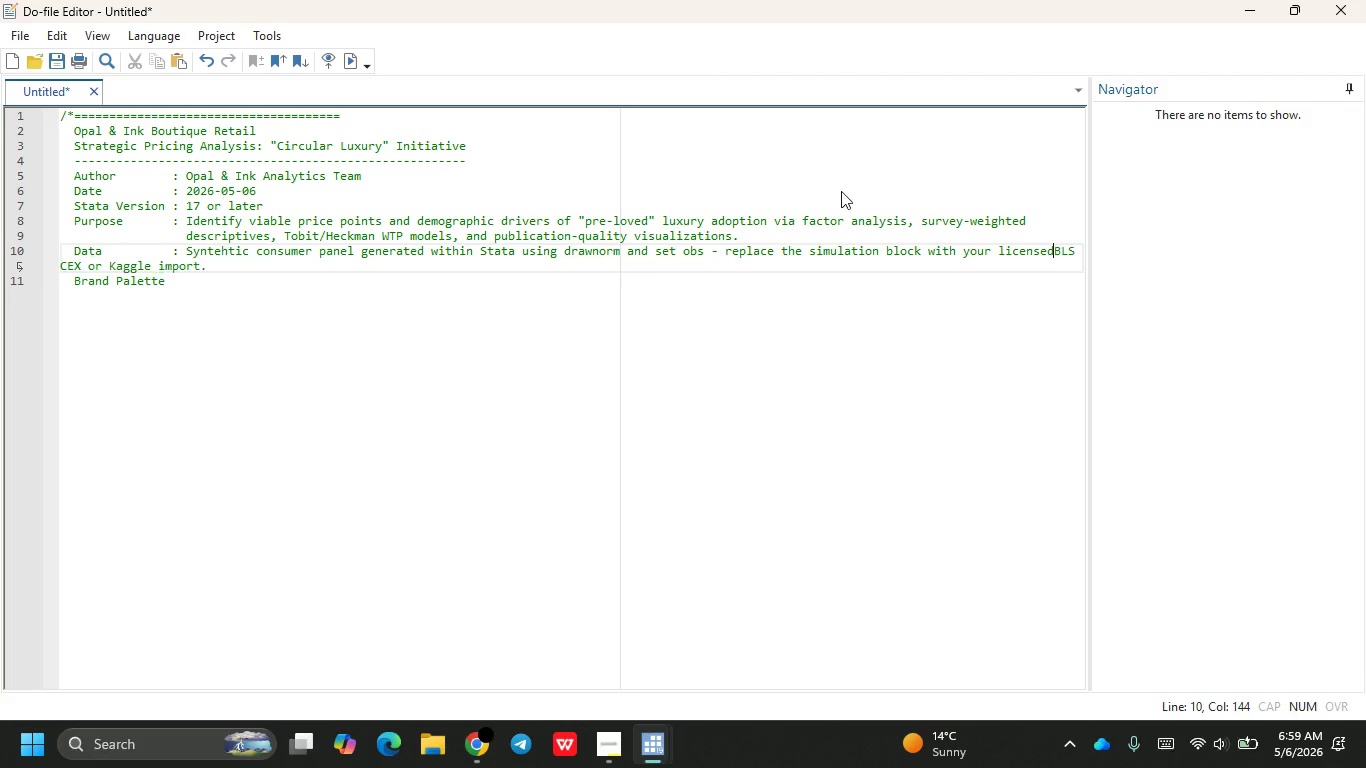 
key(Backspace)
 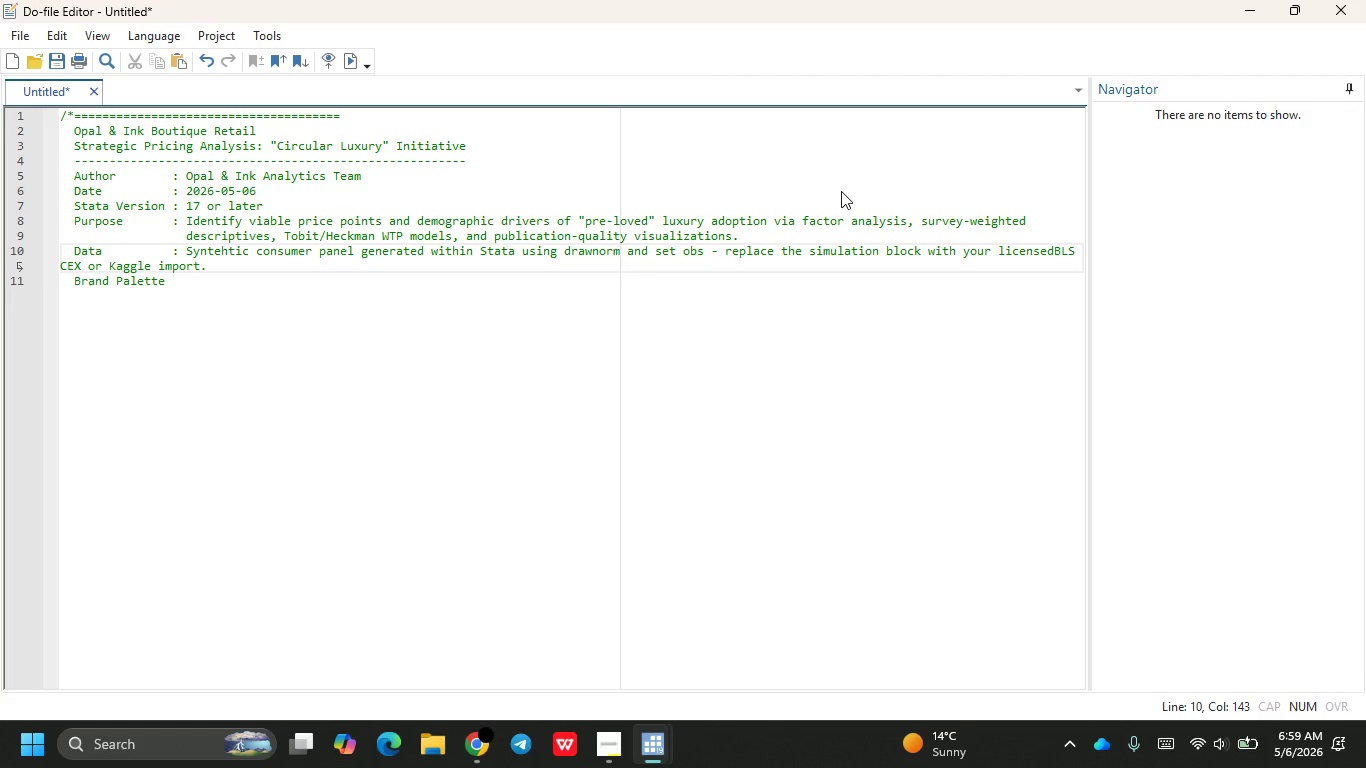 
key(Enter)
 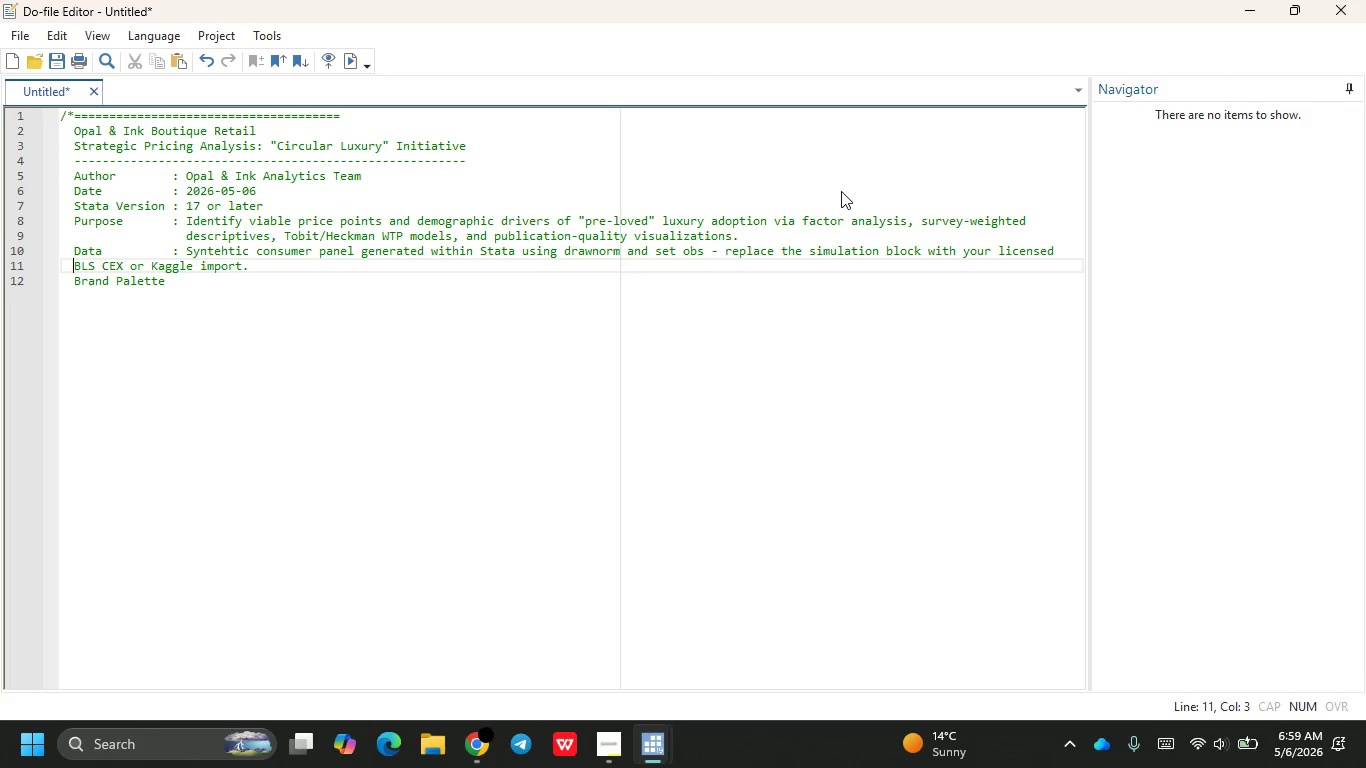 
hold_key(key=Space, duration=0.84)
 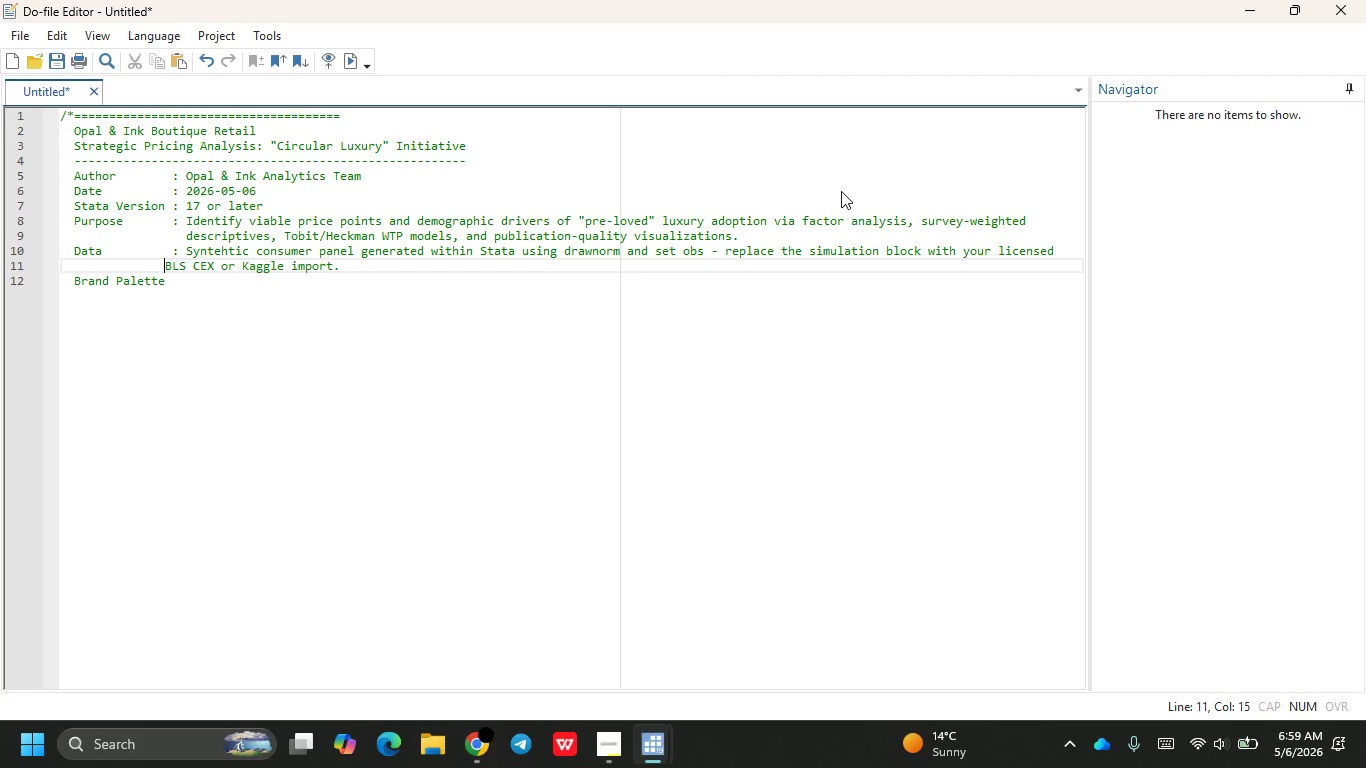 
key(Space)
 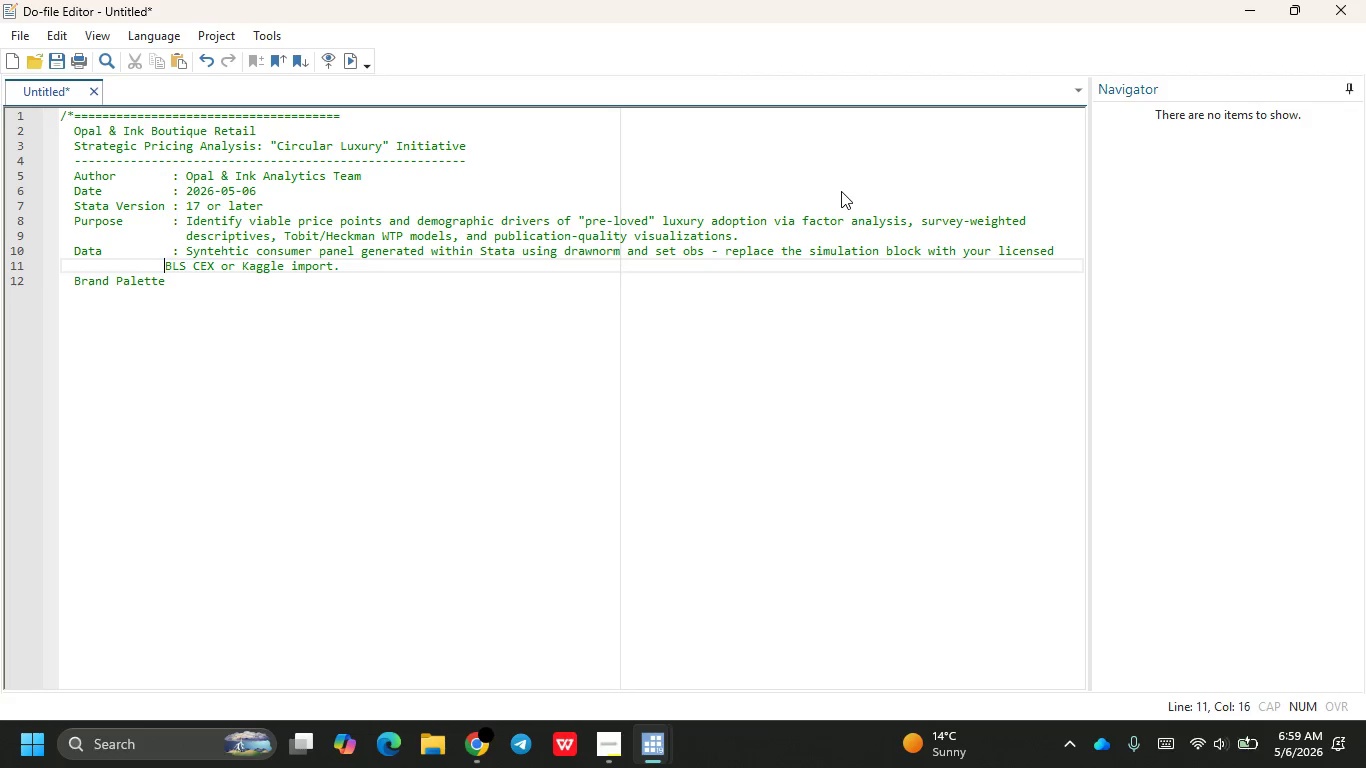 
key(Space)
 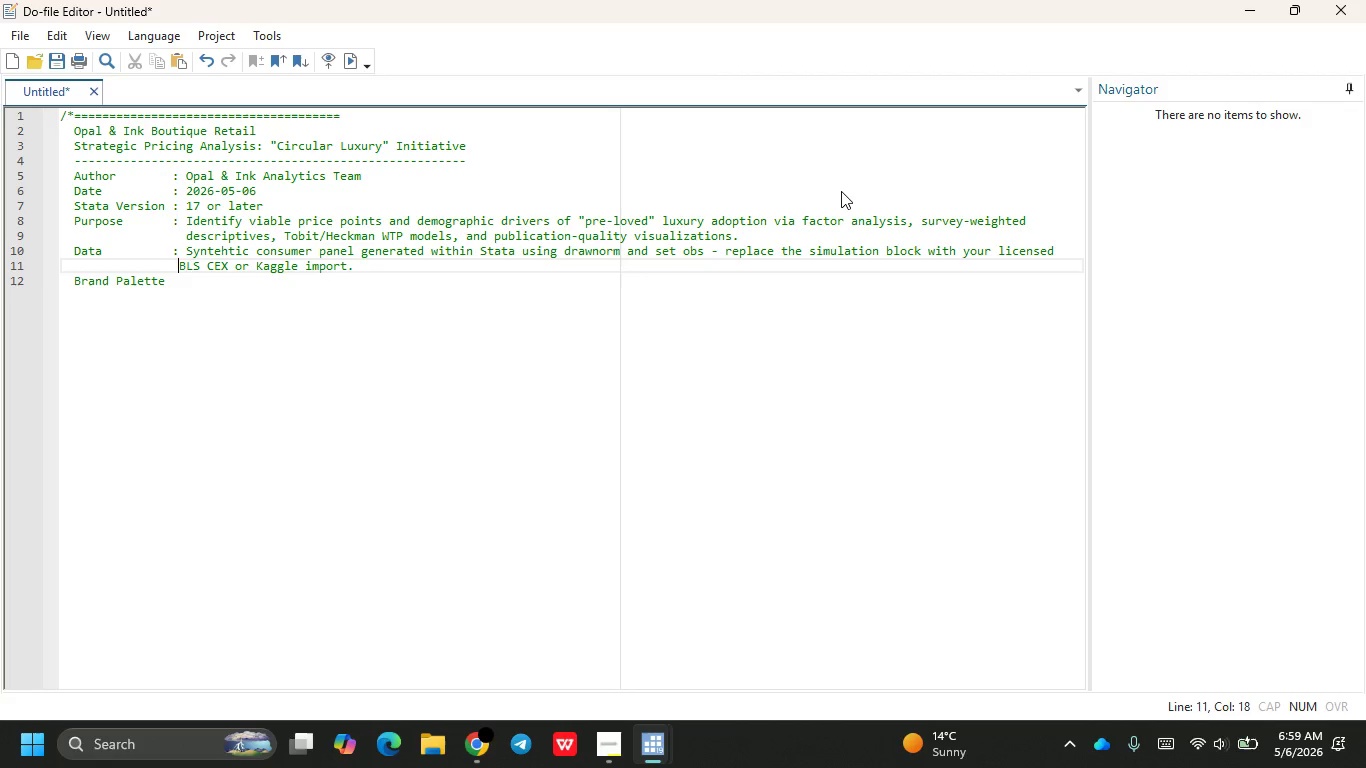 
key(Space)
 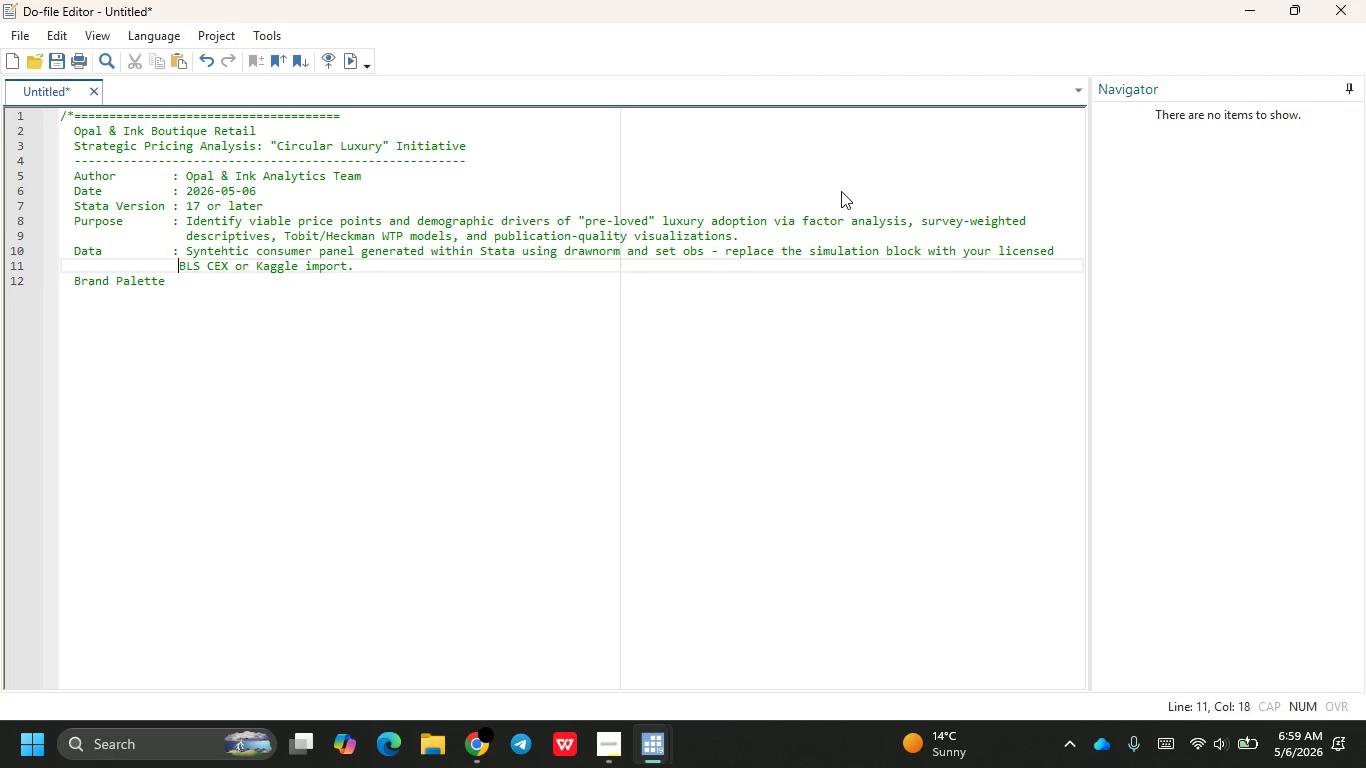 
key(Space)
 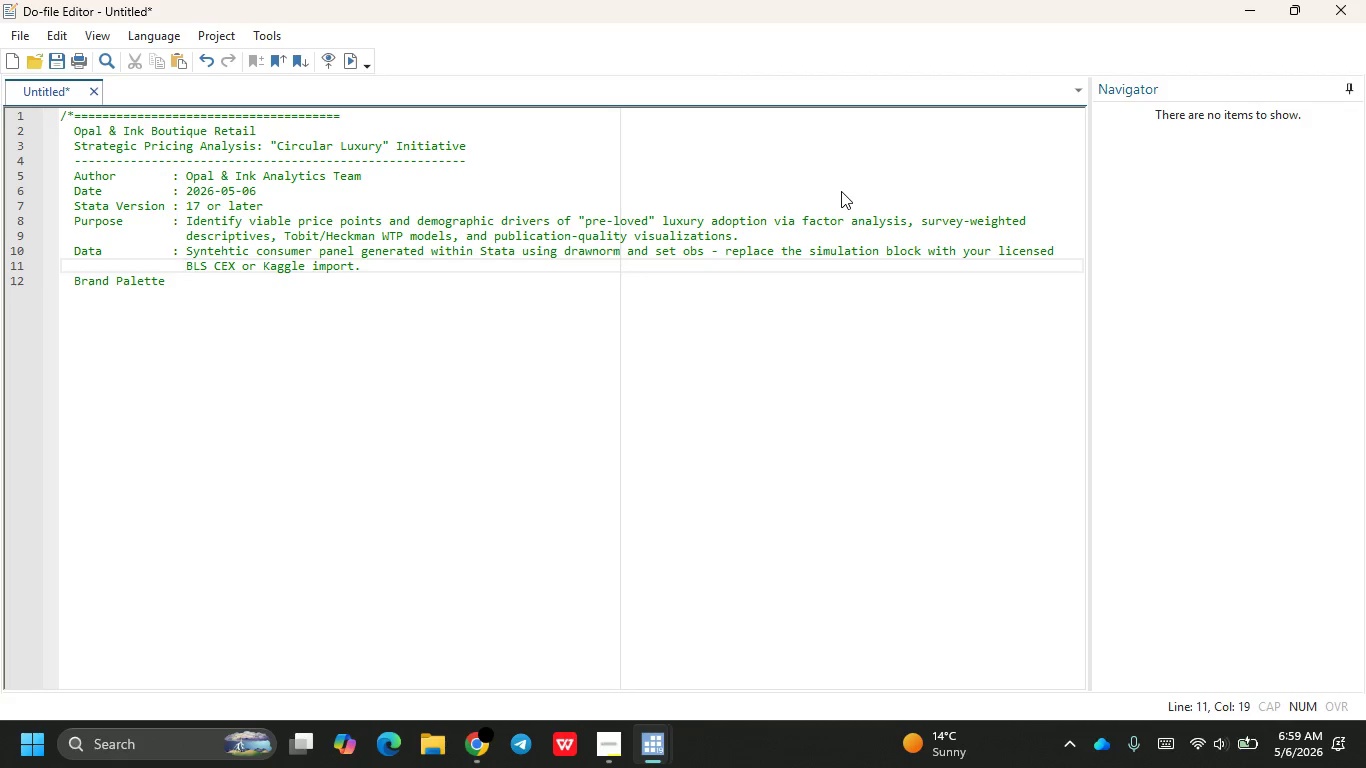 
key(Space)
 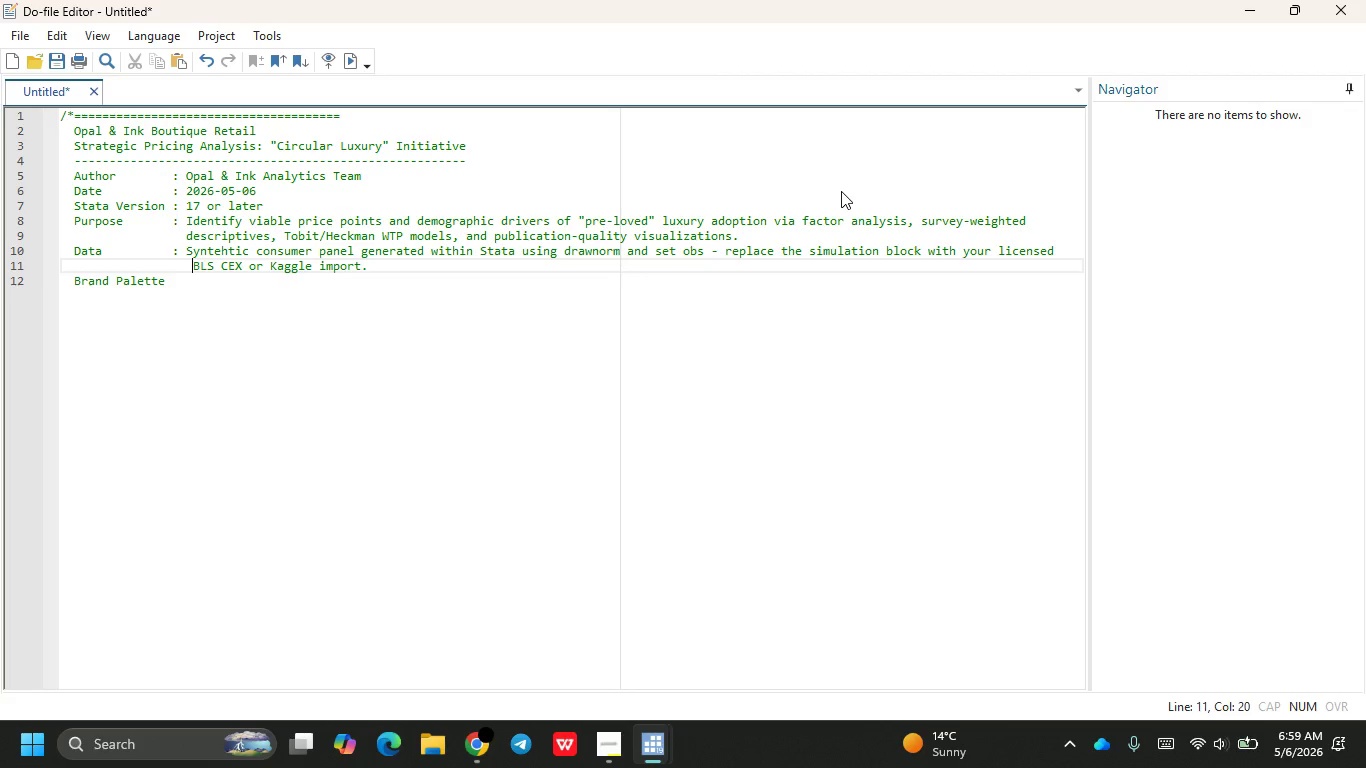 
key(Backspace)
 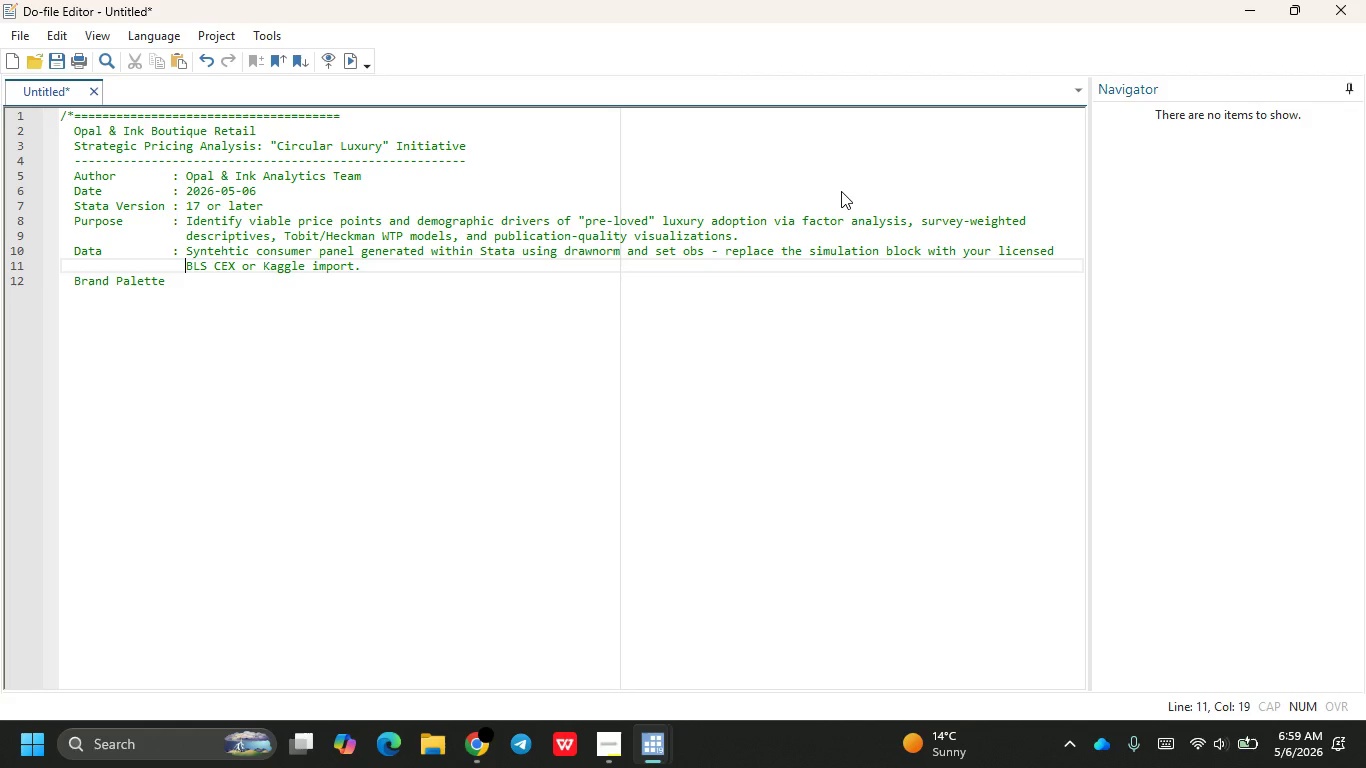 
key(ArrowDown)
 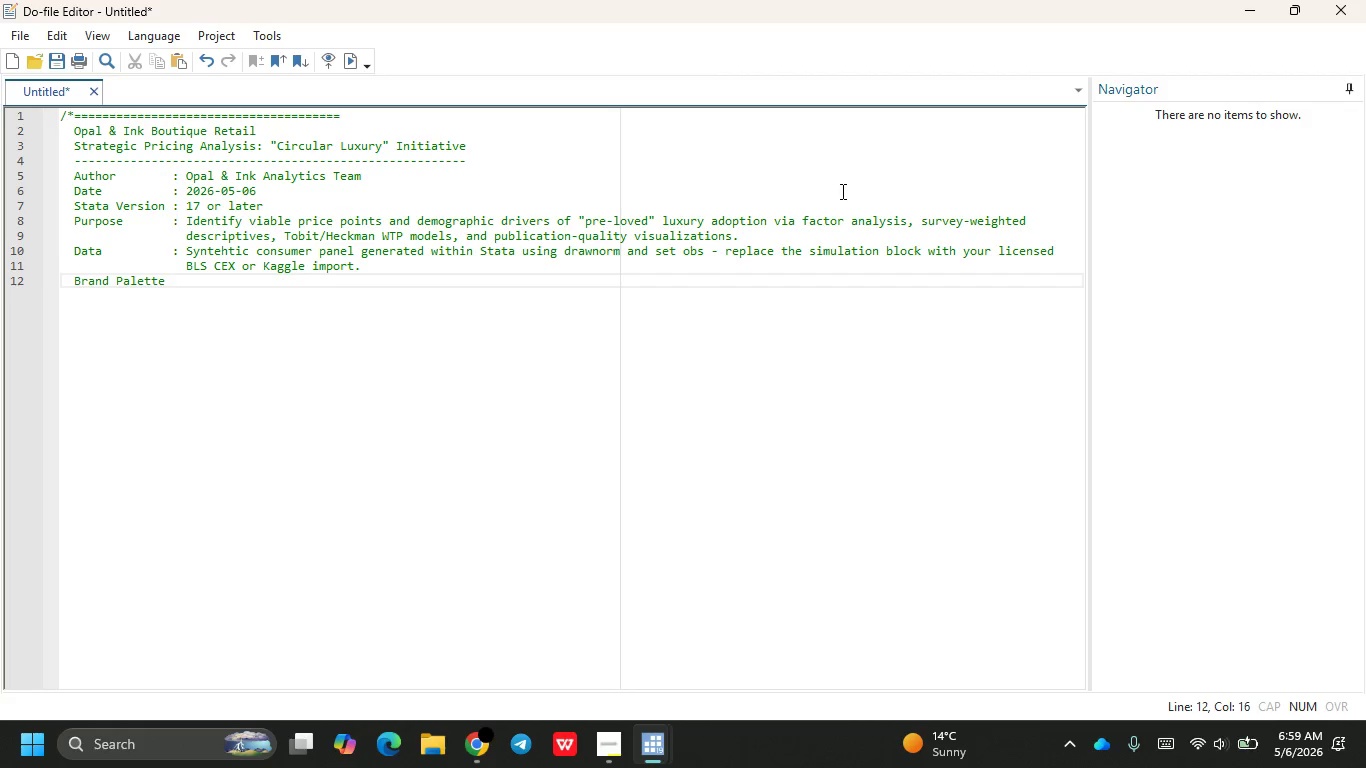 
type(  )
key(Backspace)
type(: Obsidian #1A1A2E | Champagne #C8A96E | Rose #C9848A)
 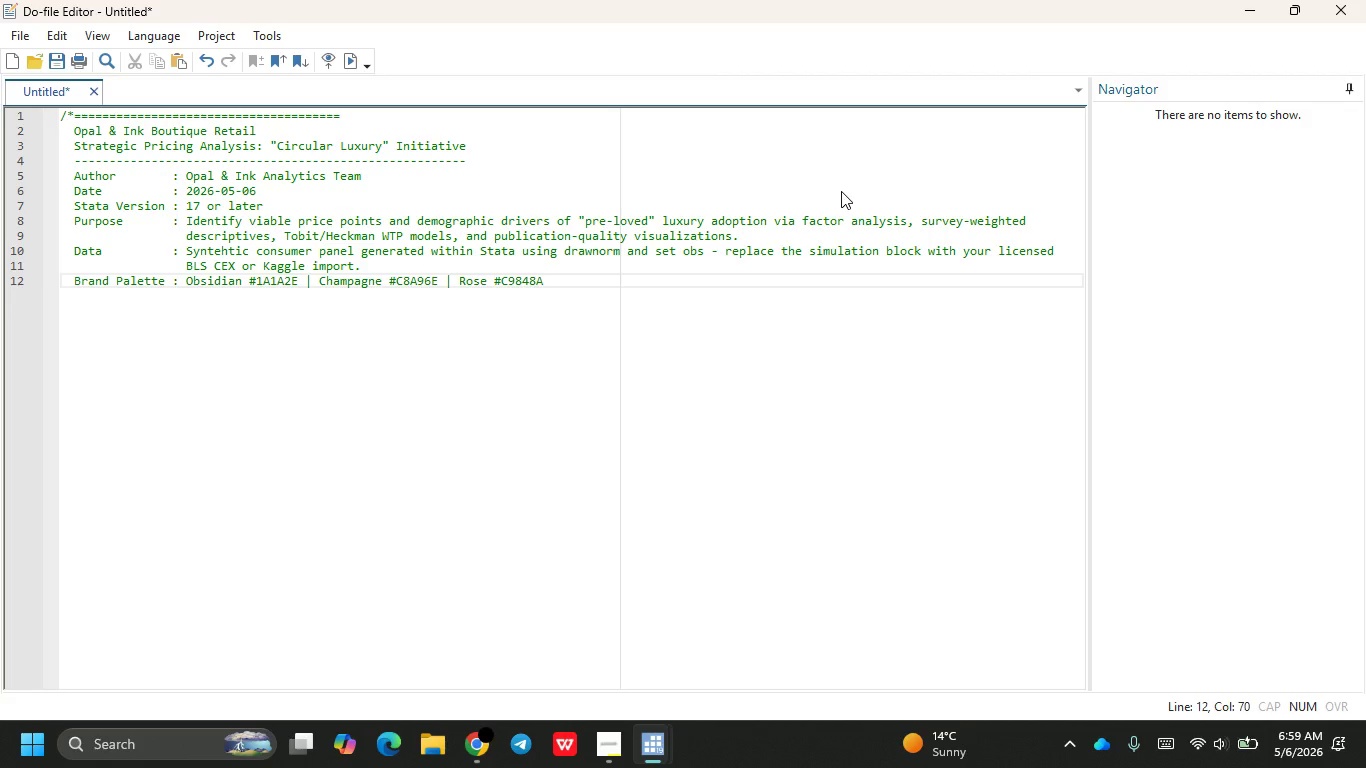 
wait(5.12)
 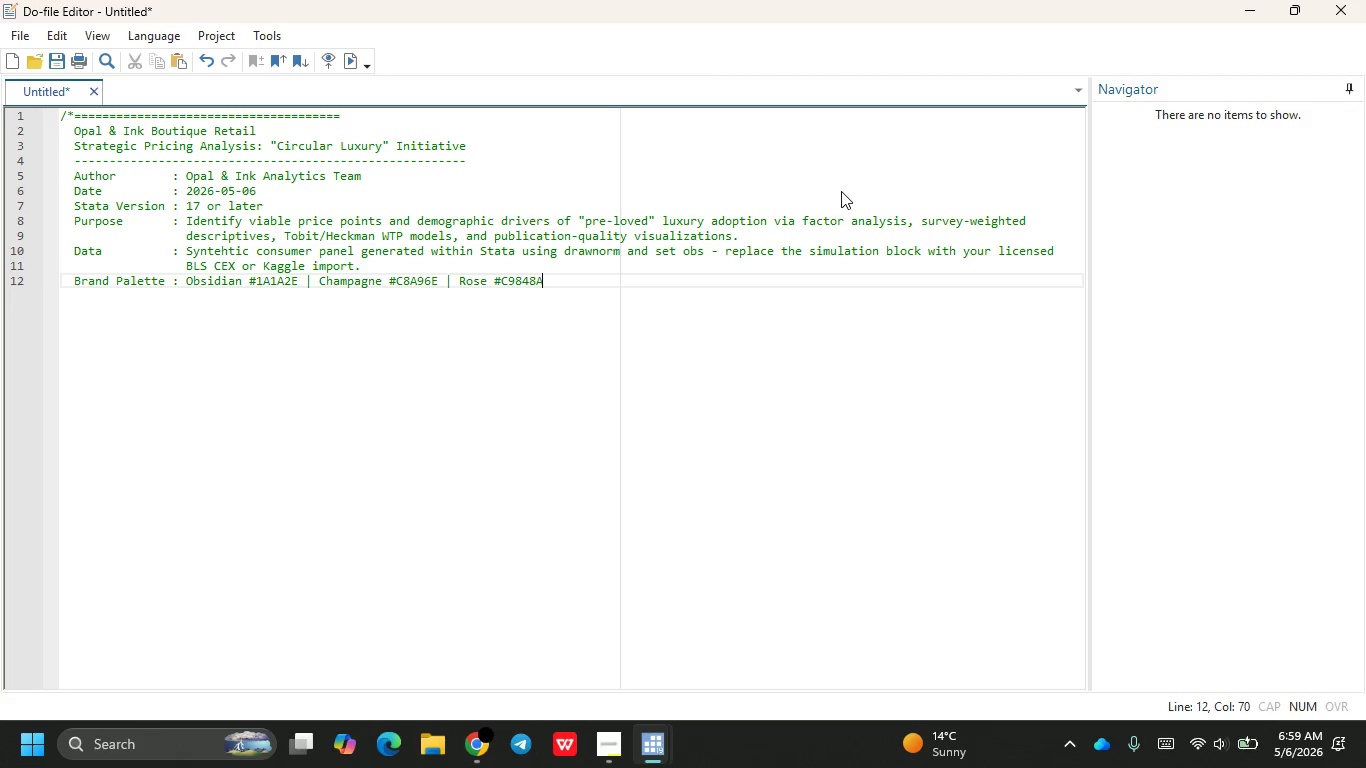 
key(Enter)
 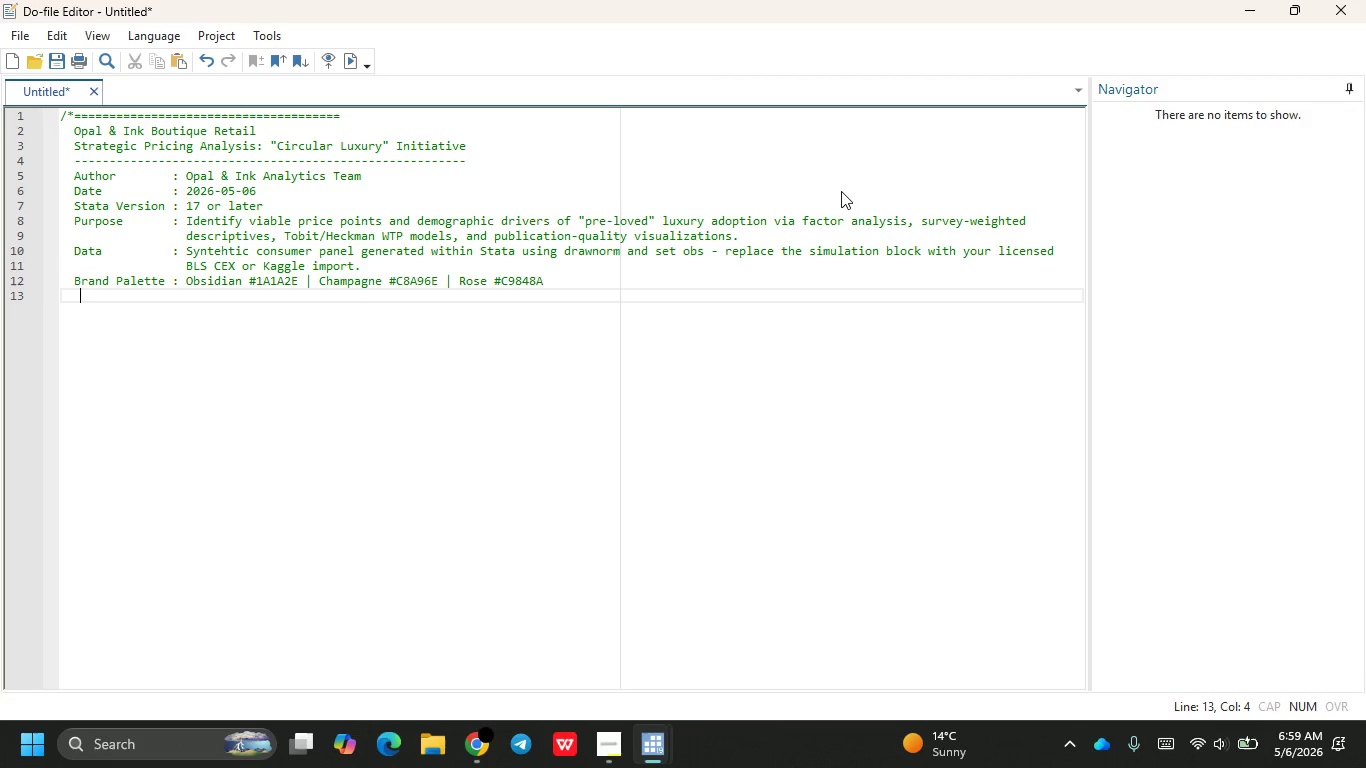 
type( )
key(Backspace)
type( )
key(Backspace)
type(Sage # )
key(Backspace)
type(7A9E7E | Pewter #9E9E9E)
 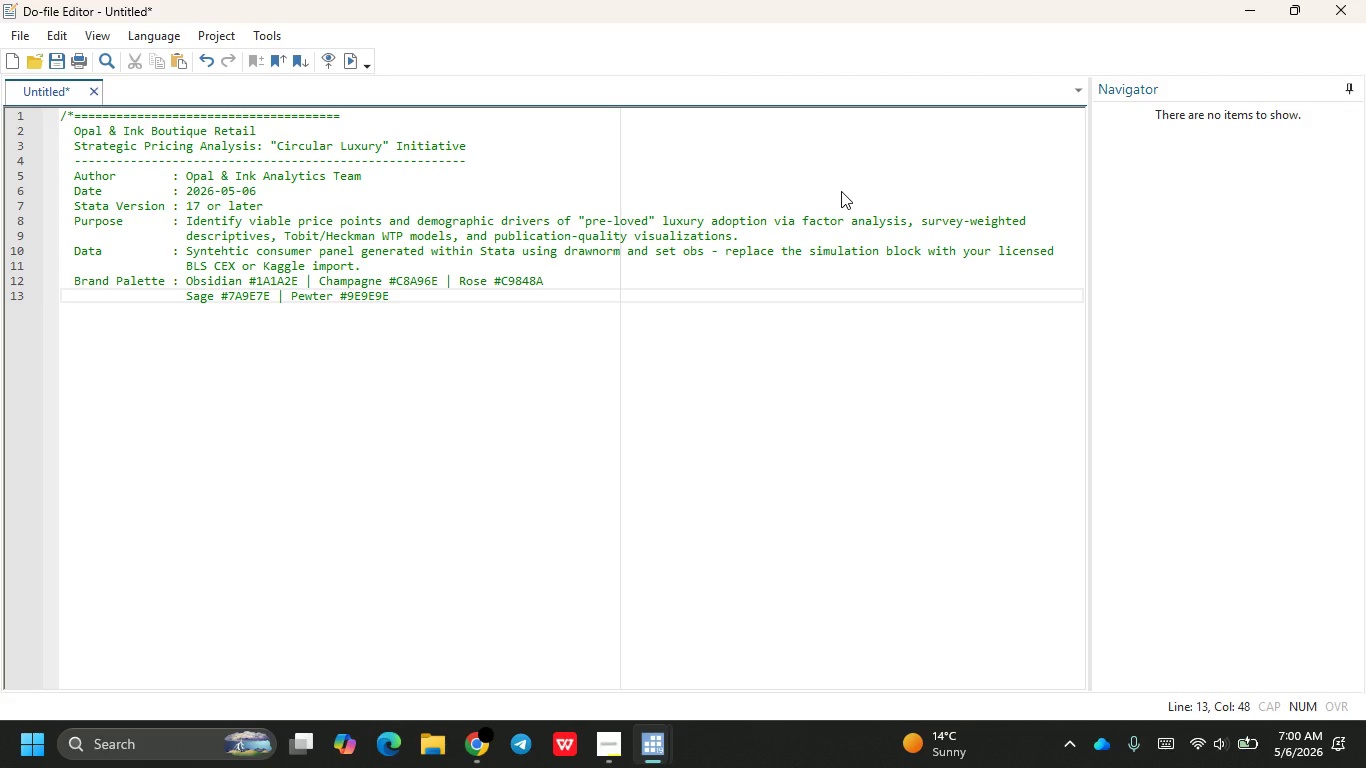 
wait(41.56)
 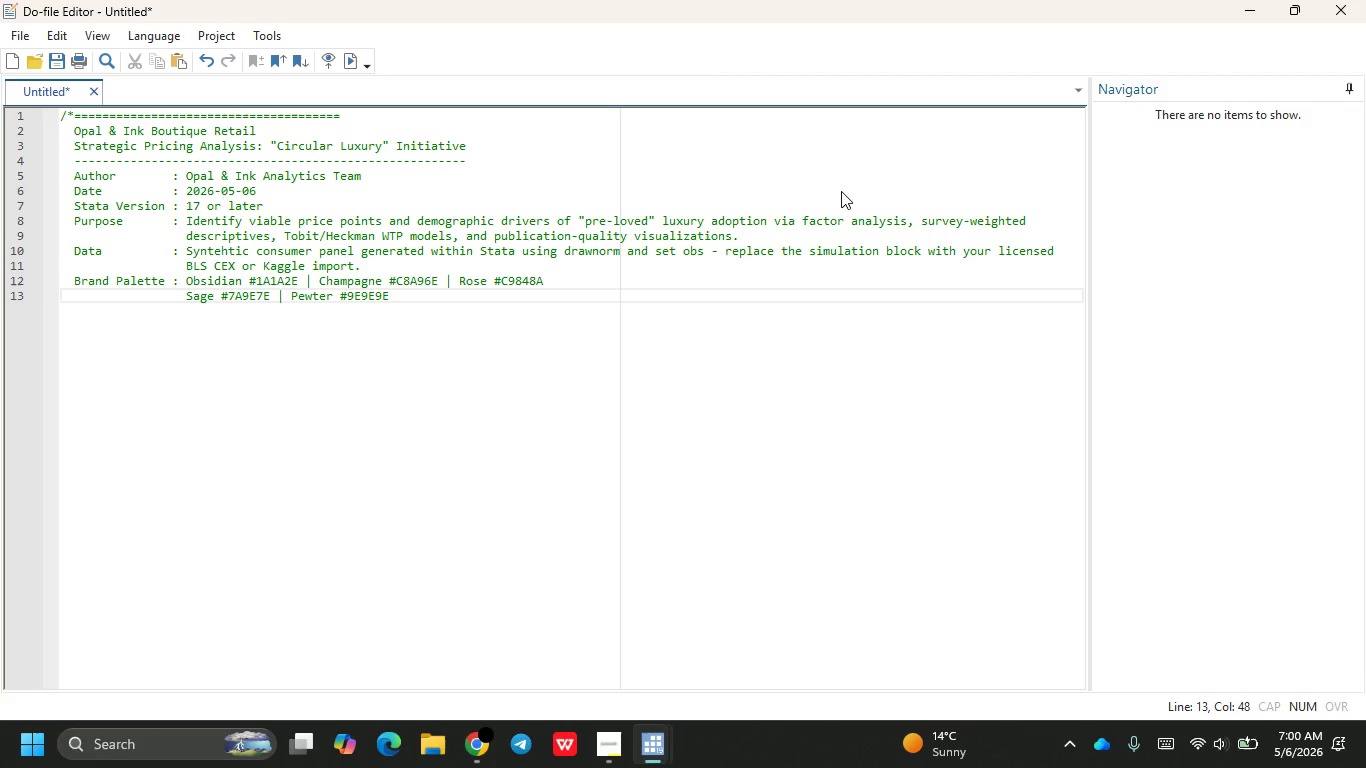 
key(Space)
 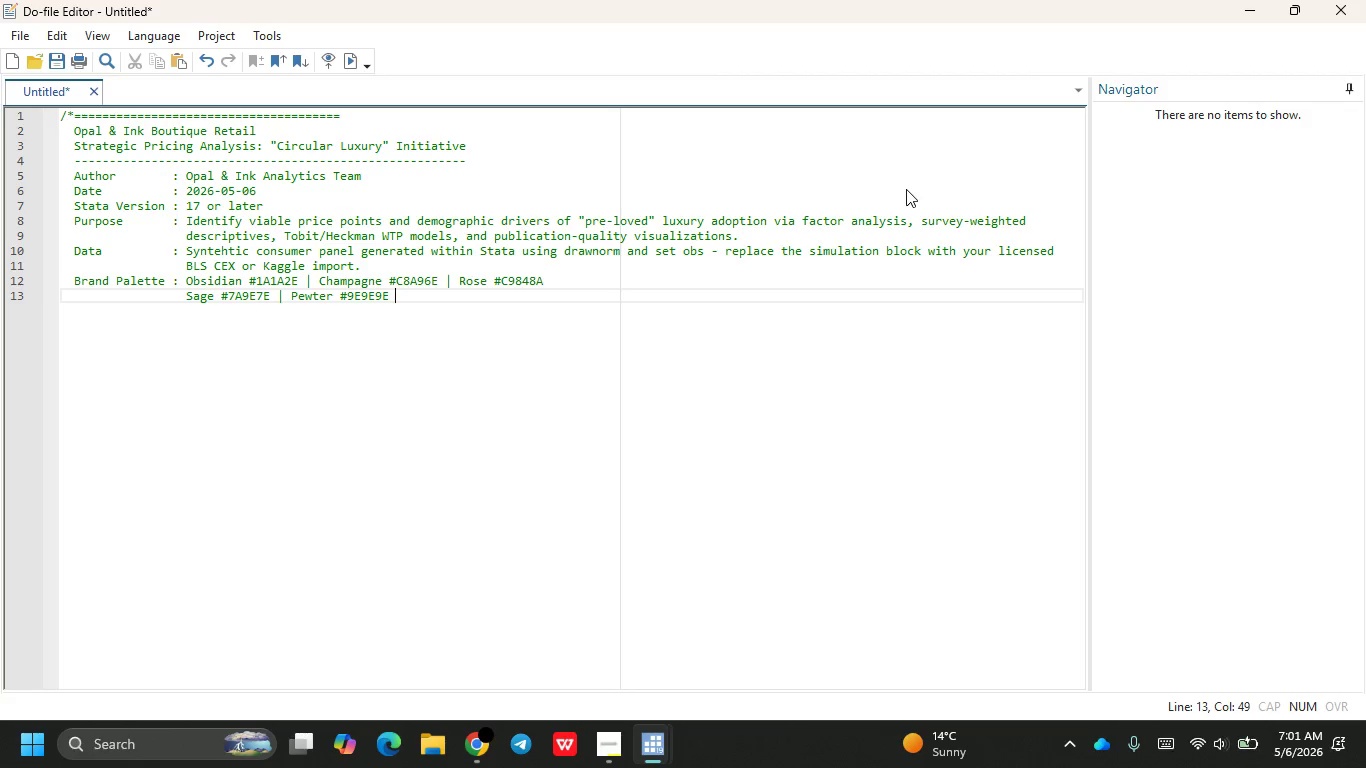 
wait(31.73)
 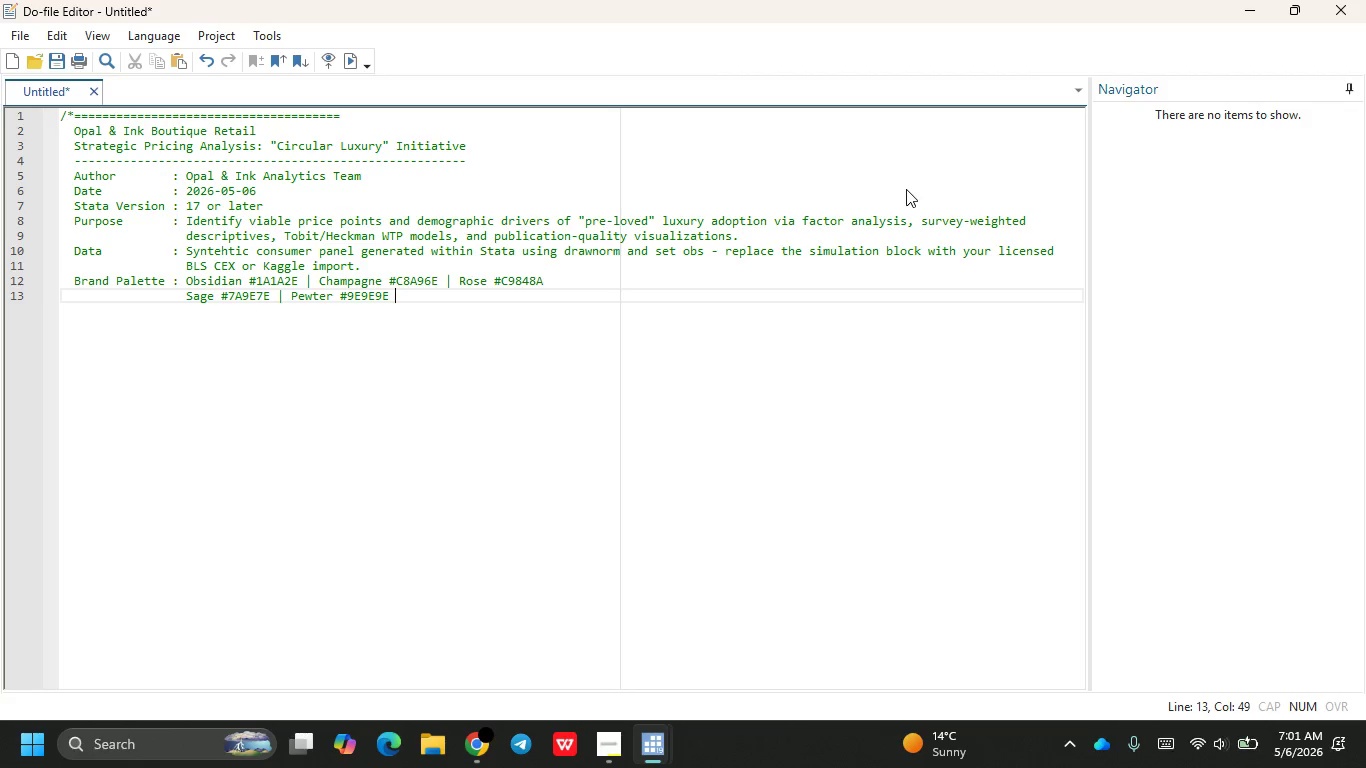 
key(Enter)
 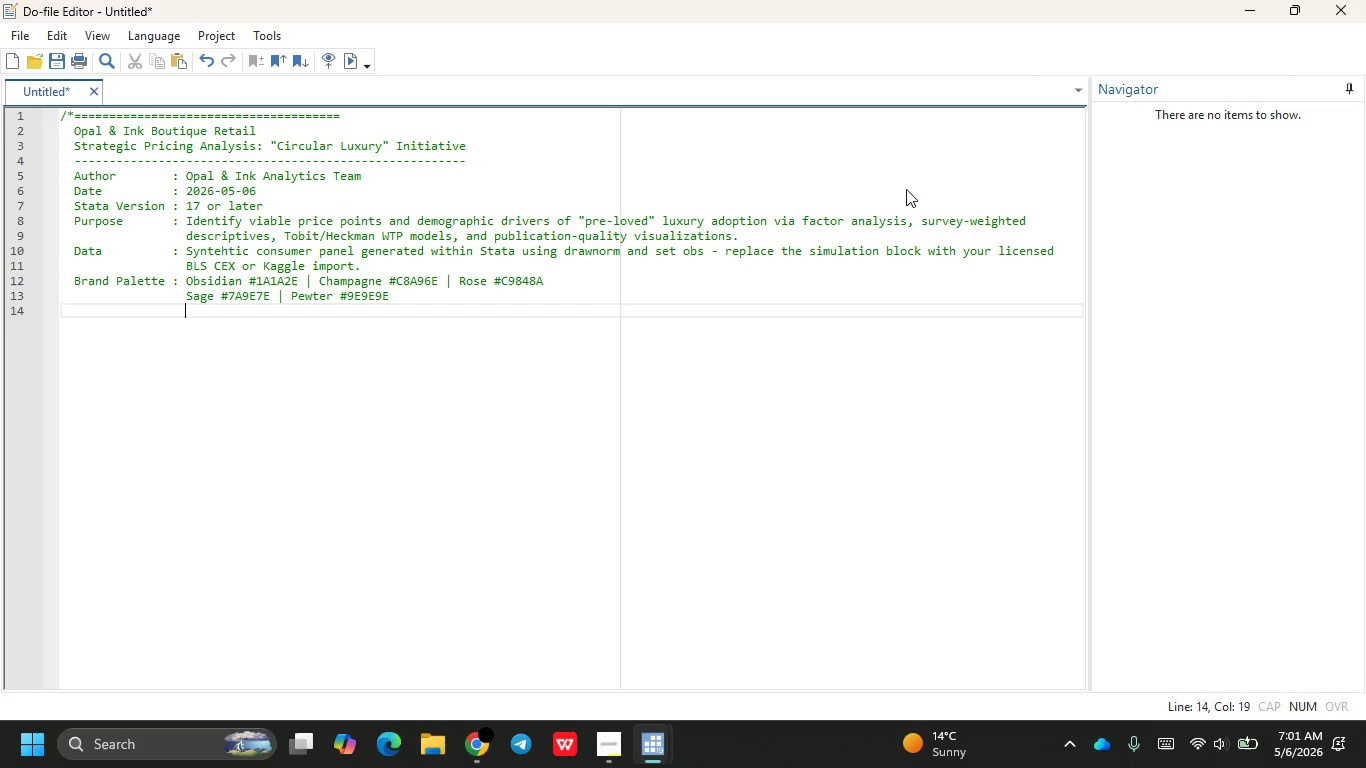 
key(Backspace)
 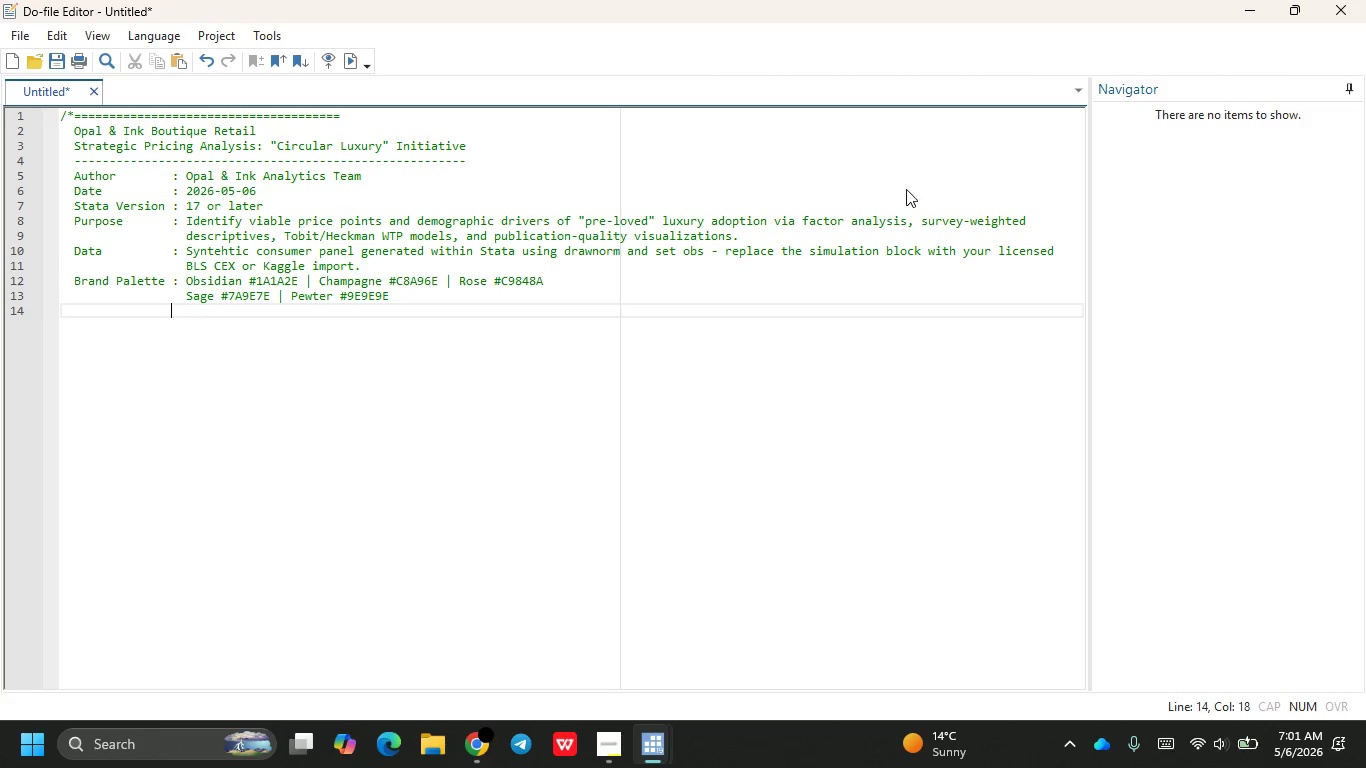 
key(Backspace)
 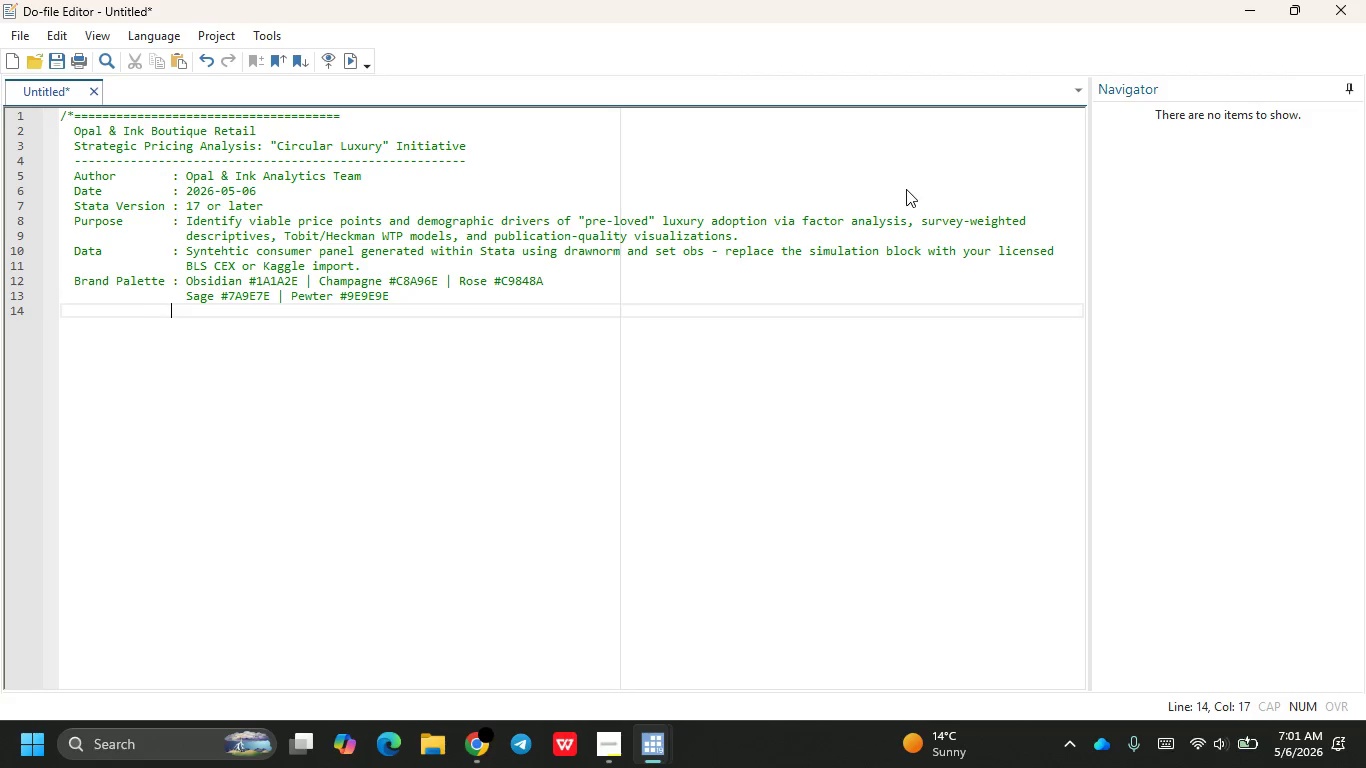 
key(Backspace)
 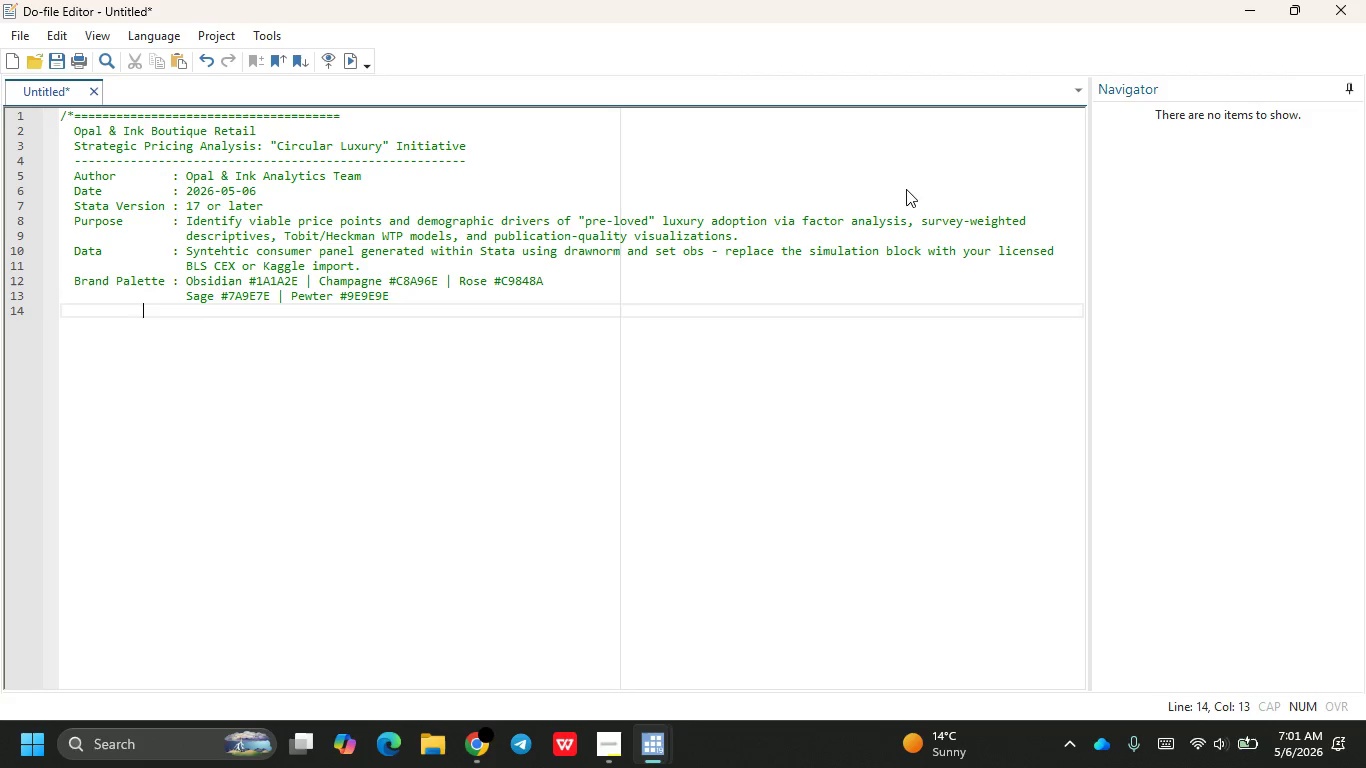 
key(Backspace)
 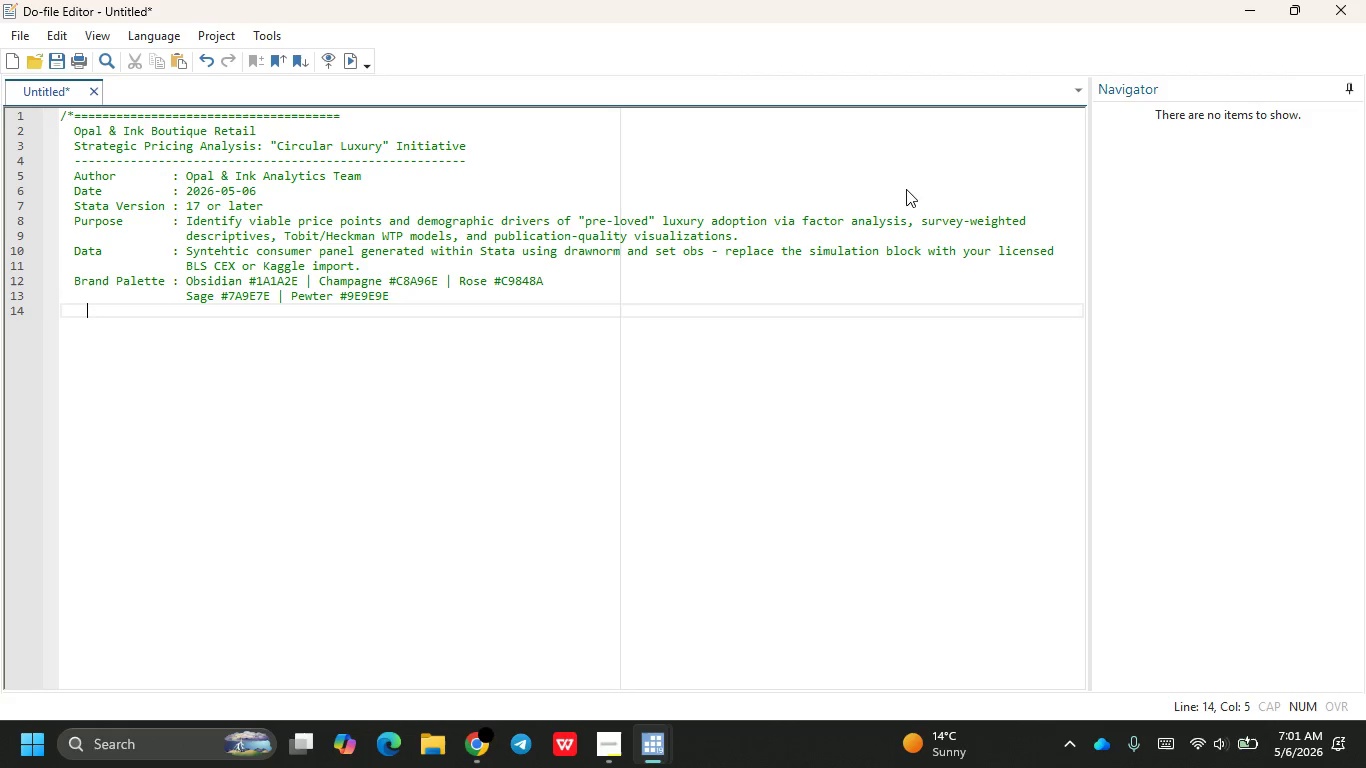 
key(Backspace)
 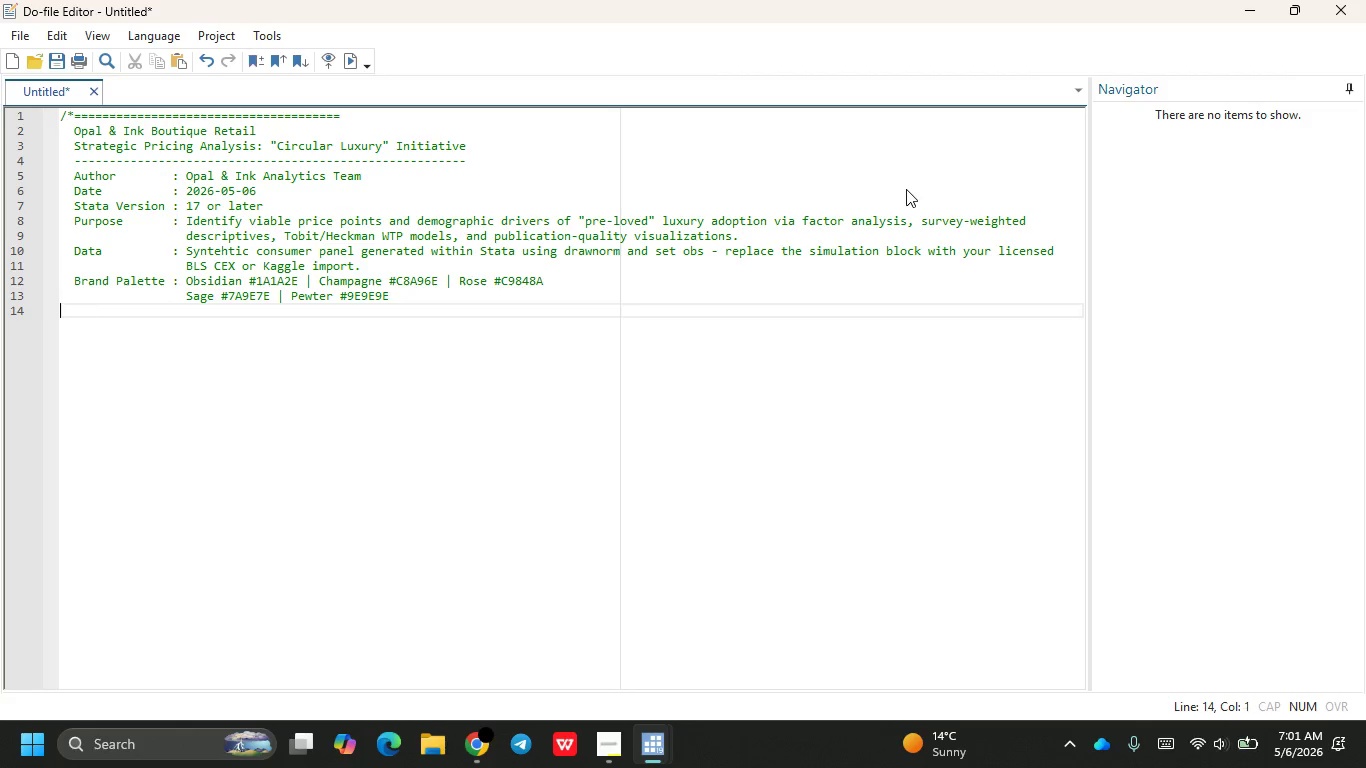 
key(Backspace)
 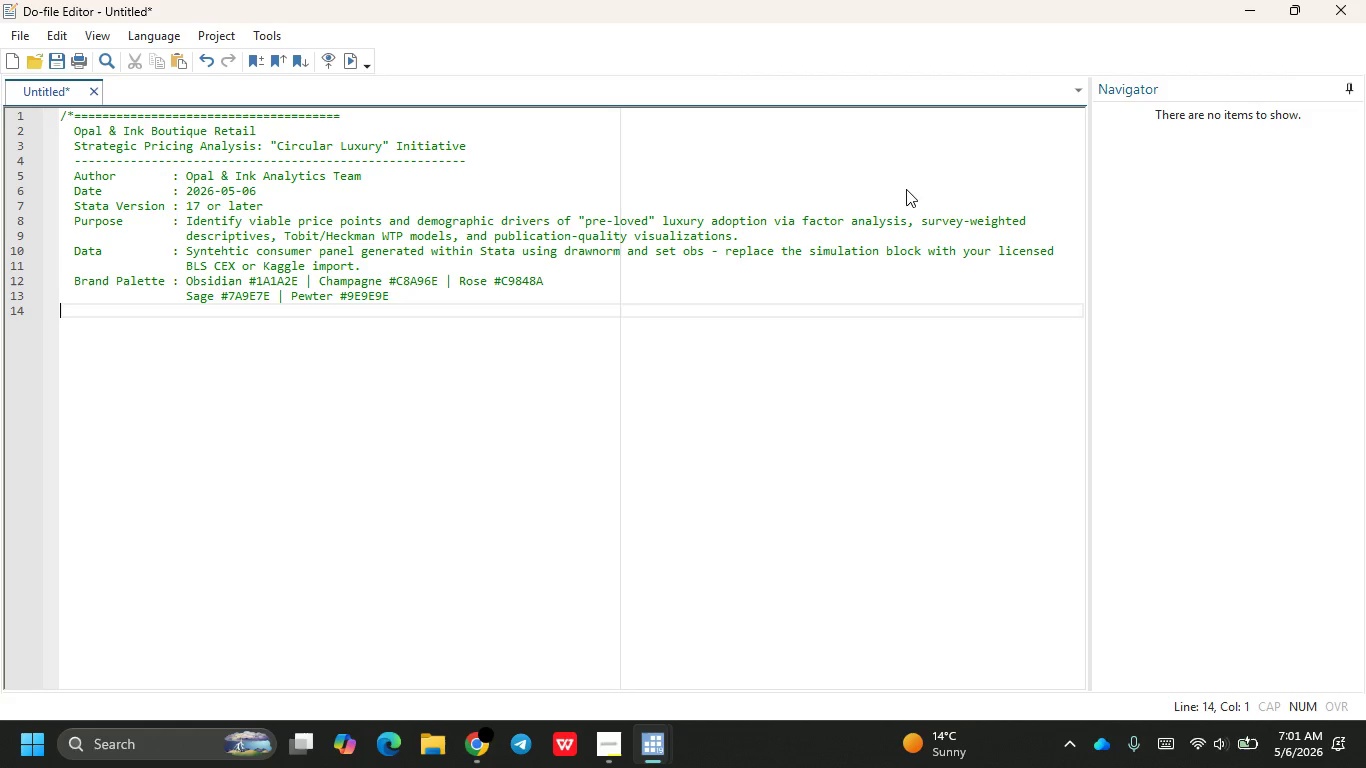 
key(Space)
 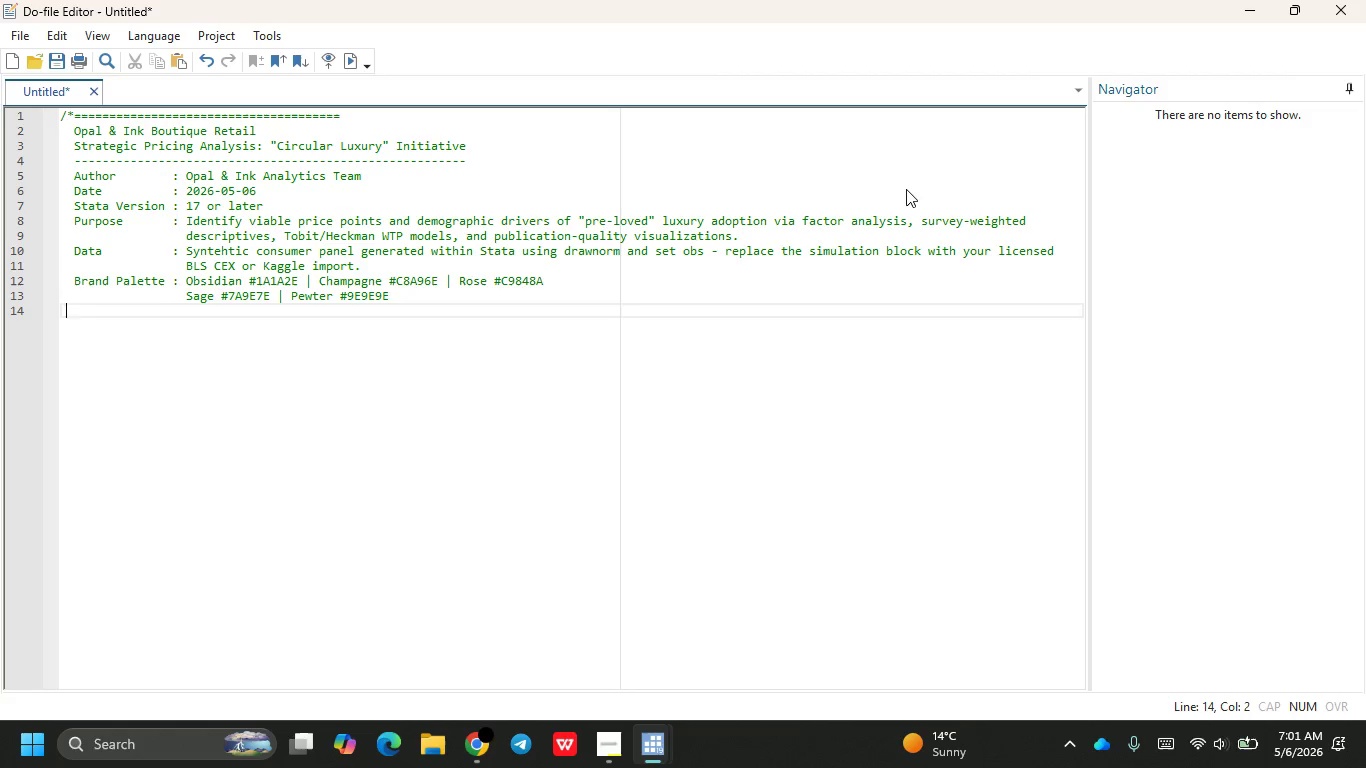 
key(Space)
 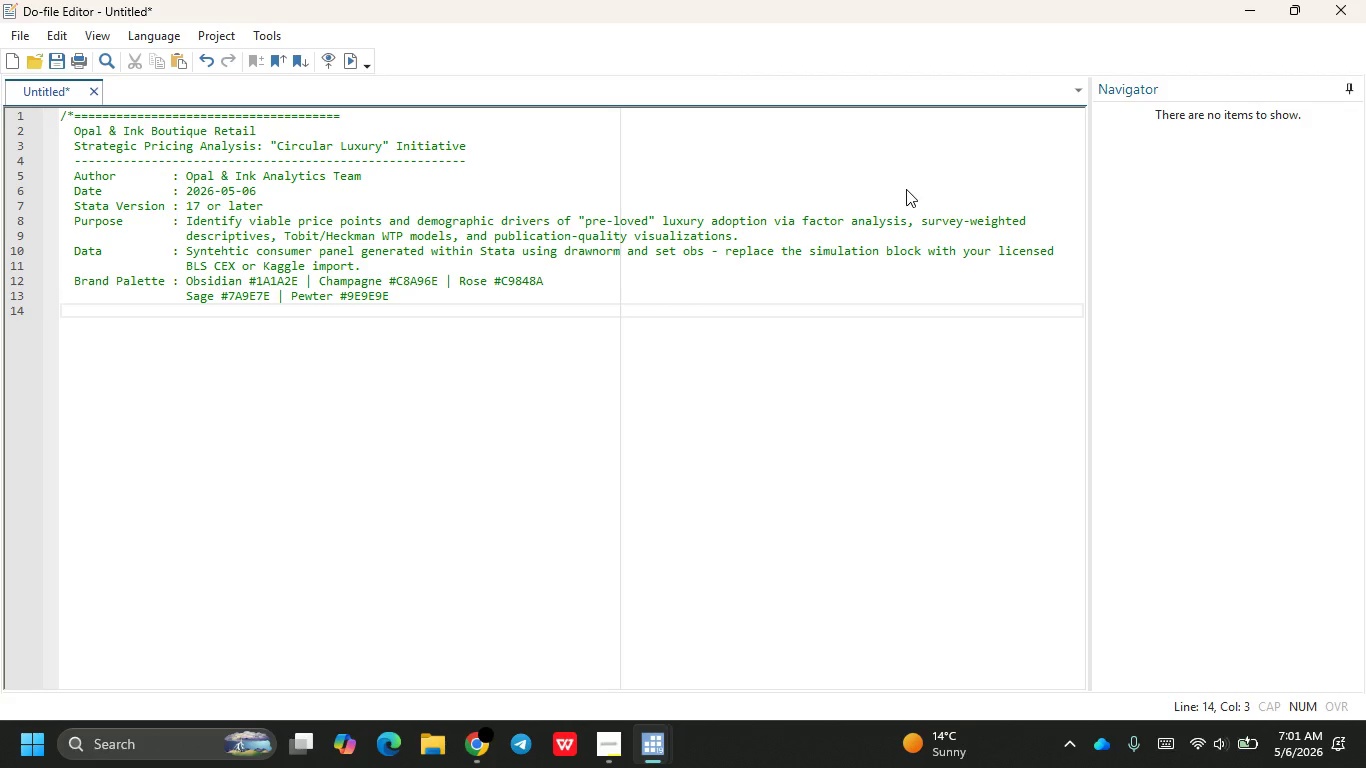 
key(Backspace)
 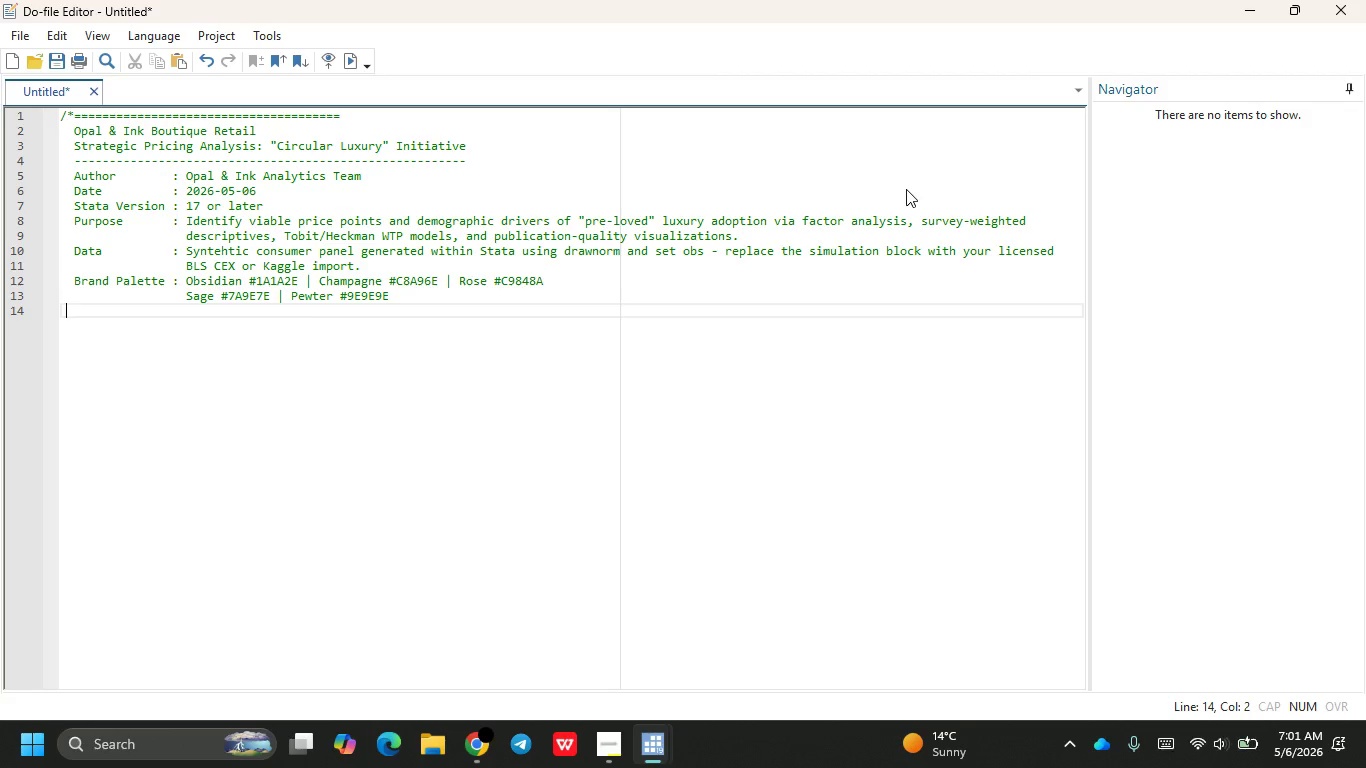 
hold_key(key=Equal, duration=1.52)
 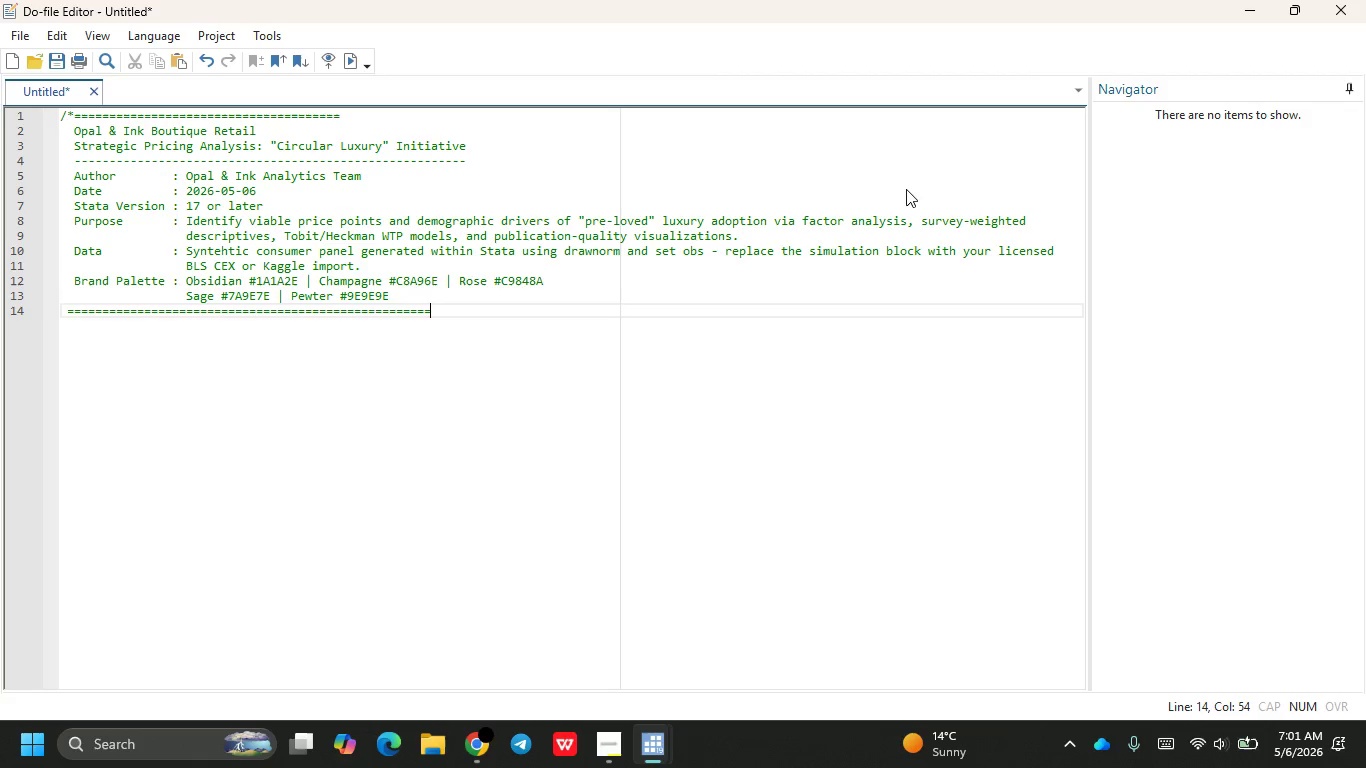 
hold_key(key=Equal, duration=0.5)
 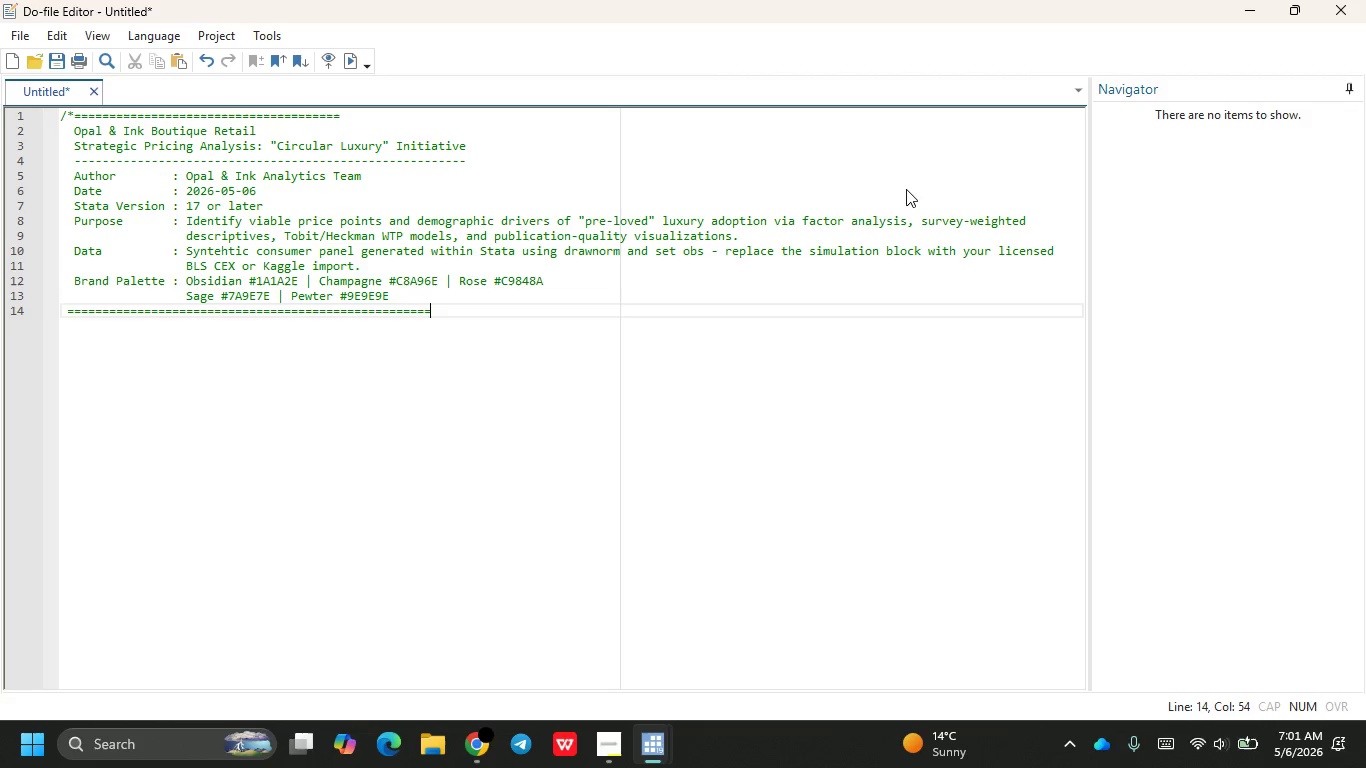 
hold_key(key=Equal, duration=1.11)
 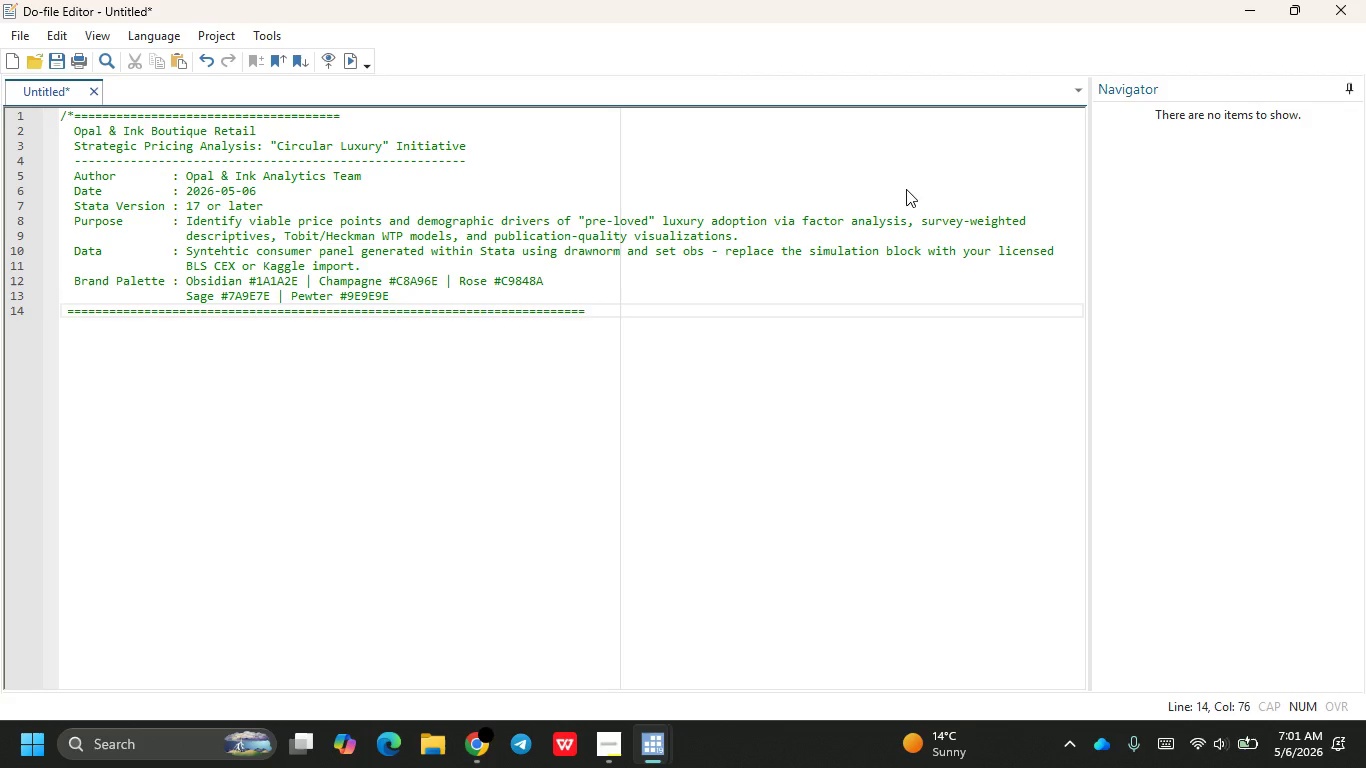 
hold_key(key=Equal, duration=1.41)
 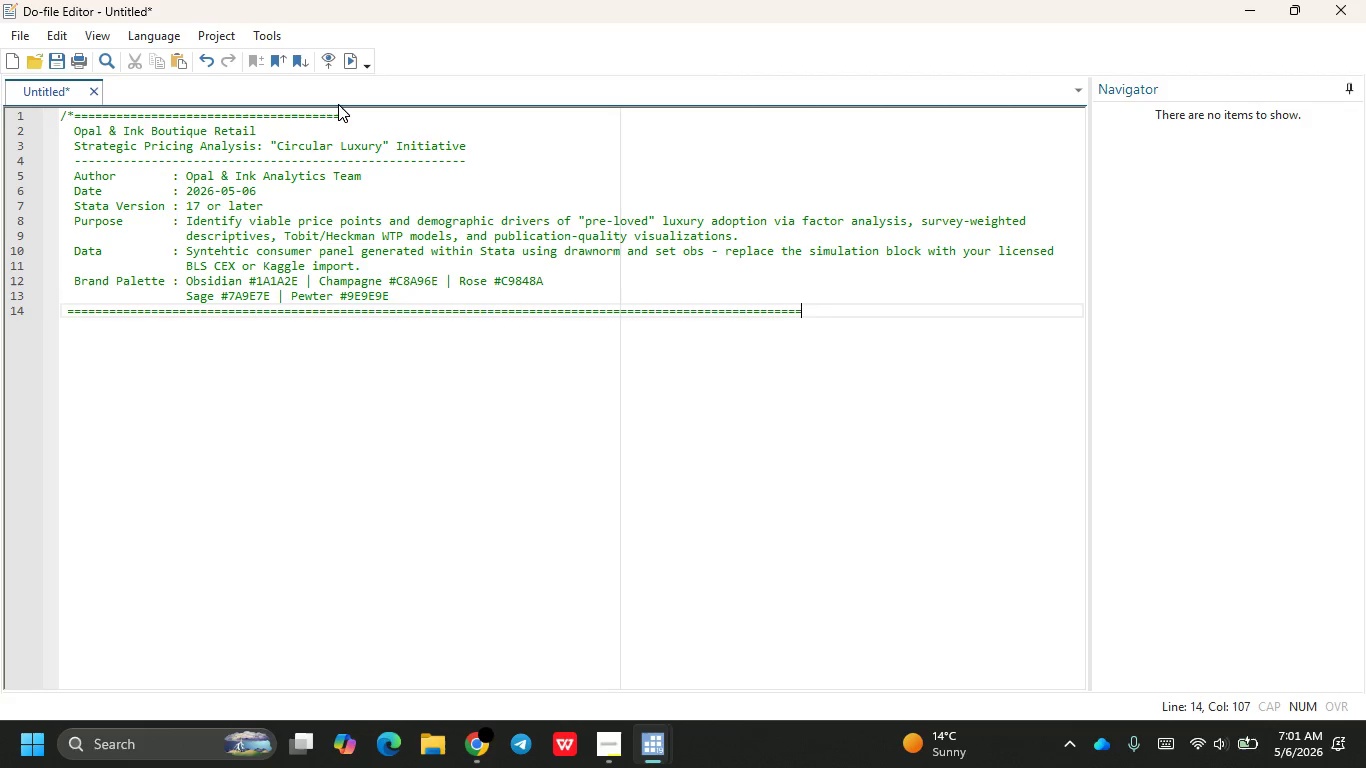 
left_click([345, 115])
 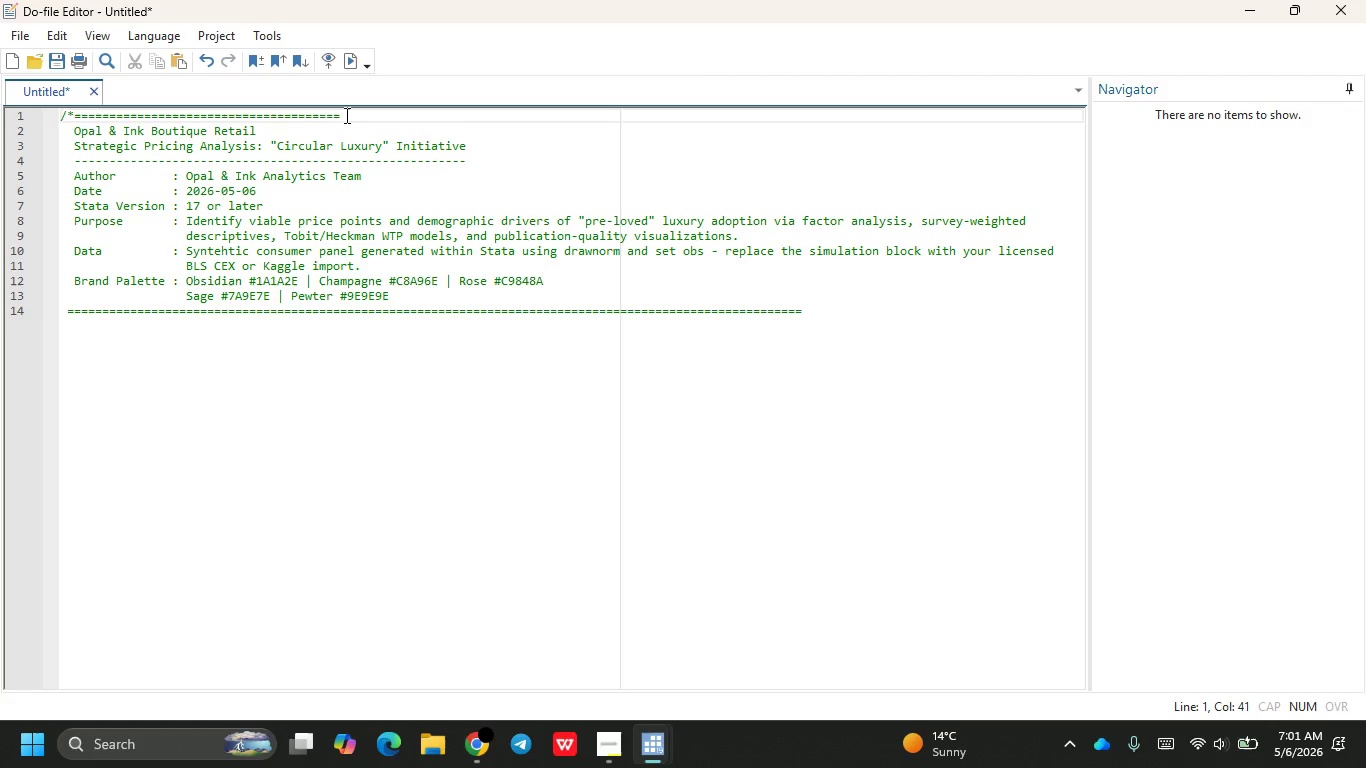 
hold_key(key=Equal, duration=1.5)
 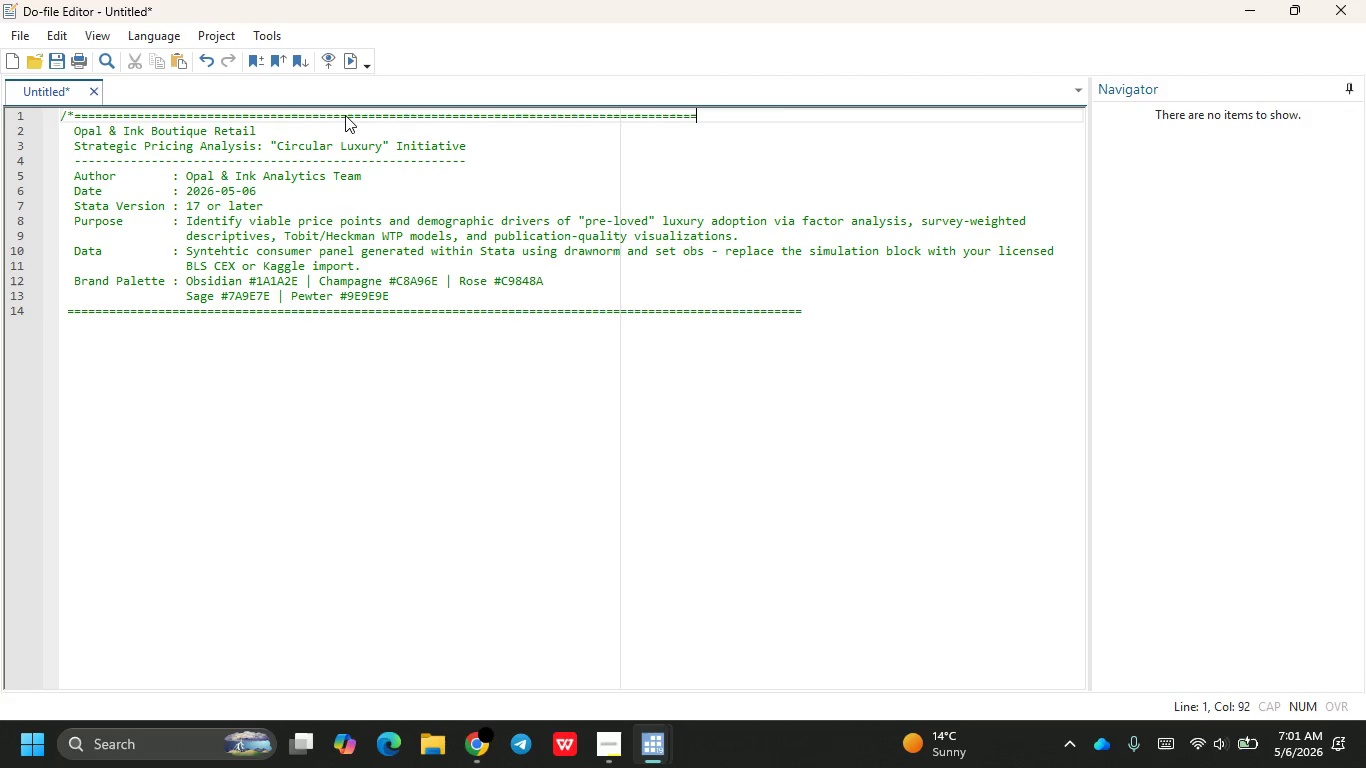 
hold_key(key=Equal, duration=0.78)
 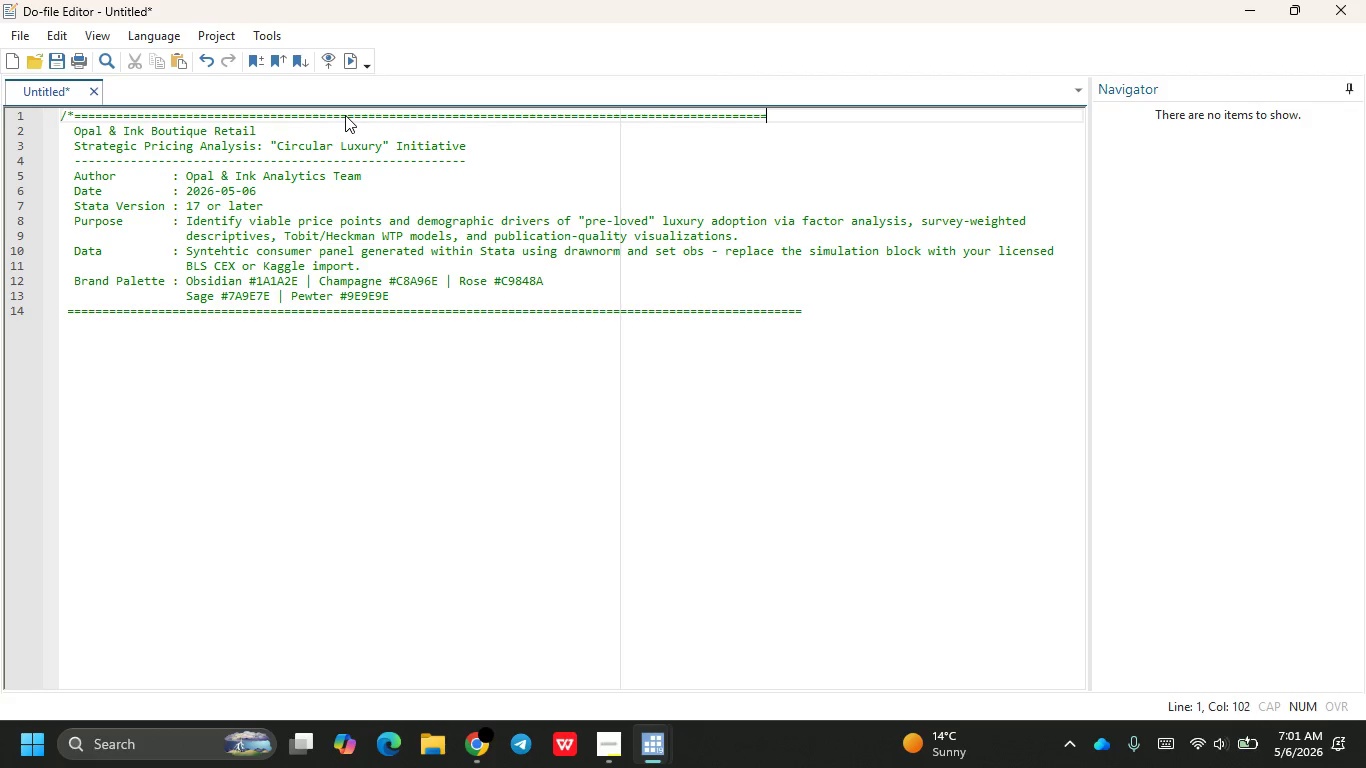 
key(Equal)
 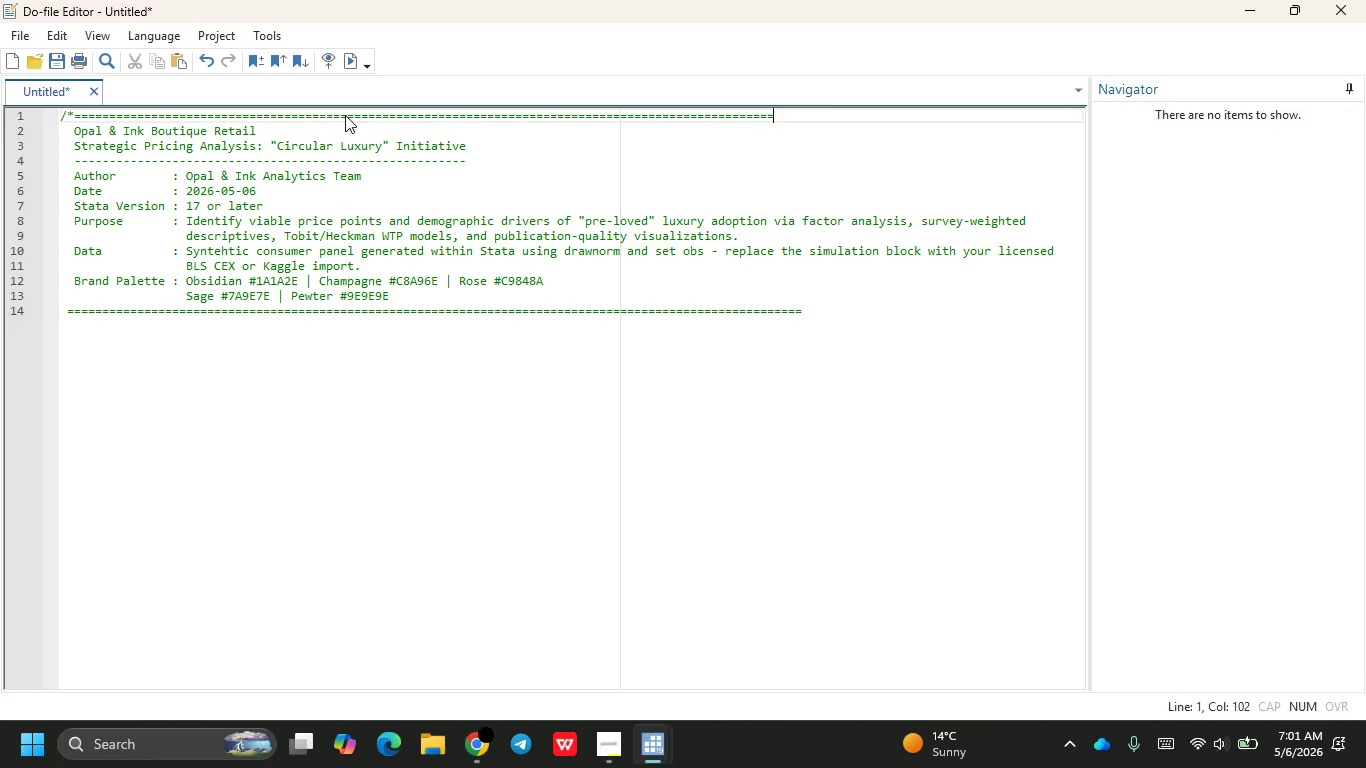 
key(Equal)
 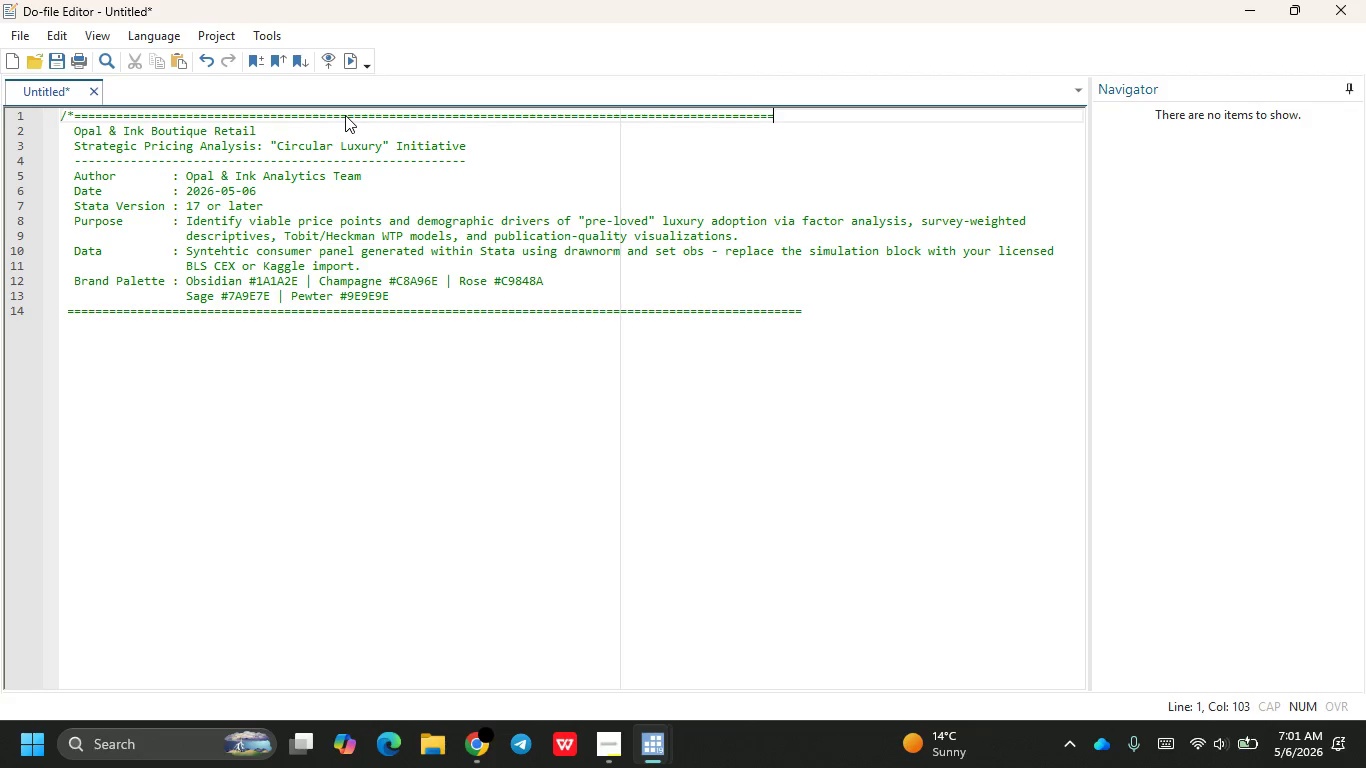 
key(Equal)
 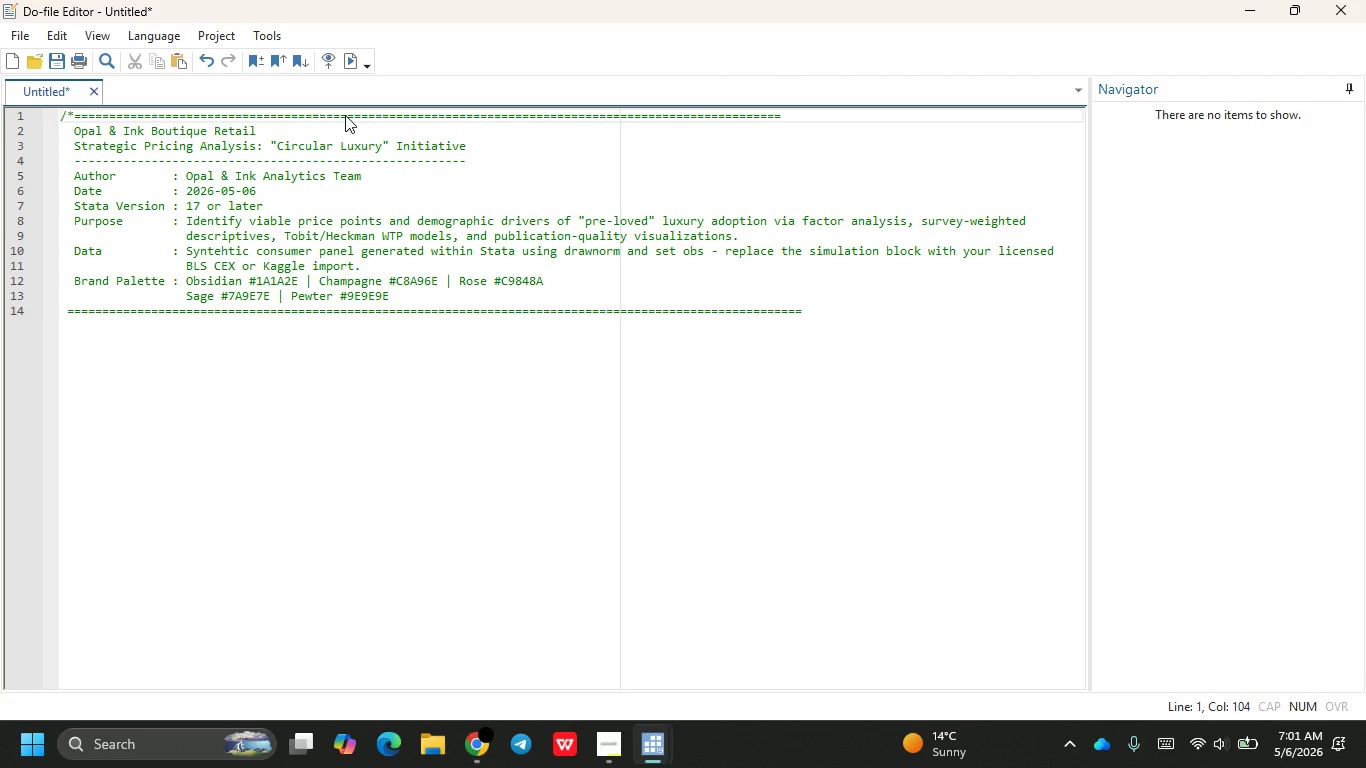 
key(Equal)
 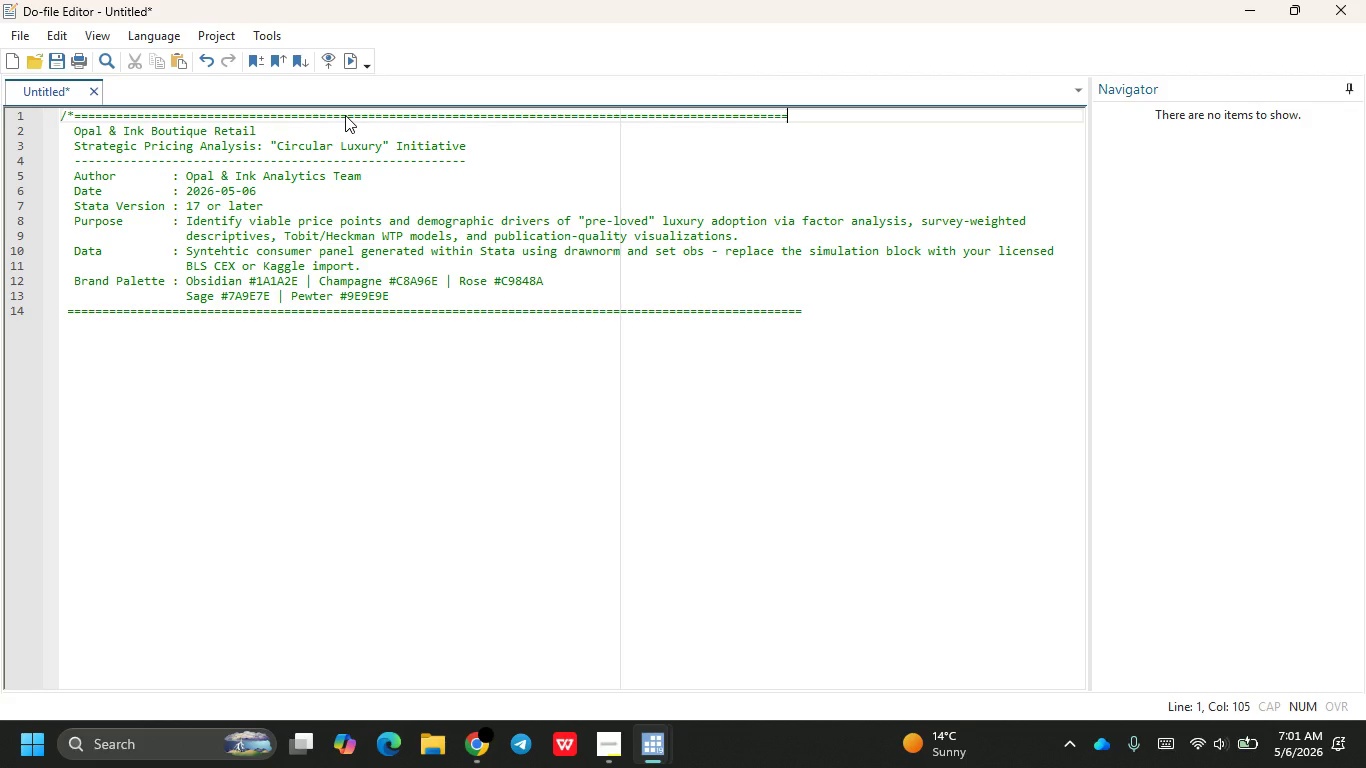 
key(ArrowLeft)
 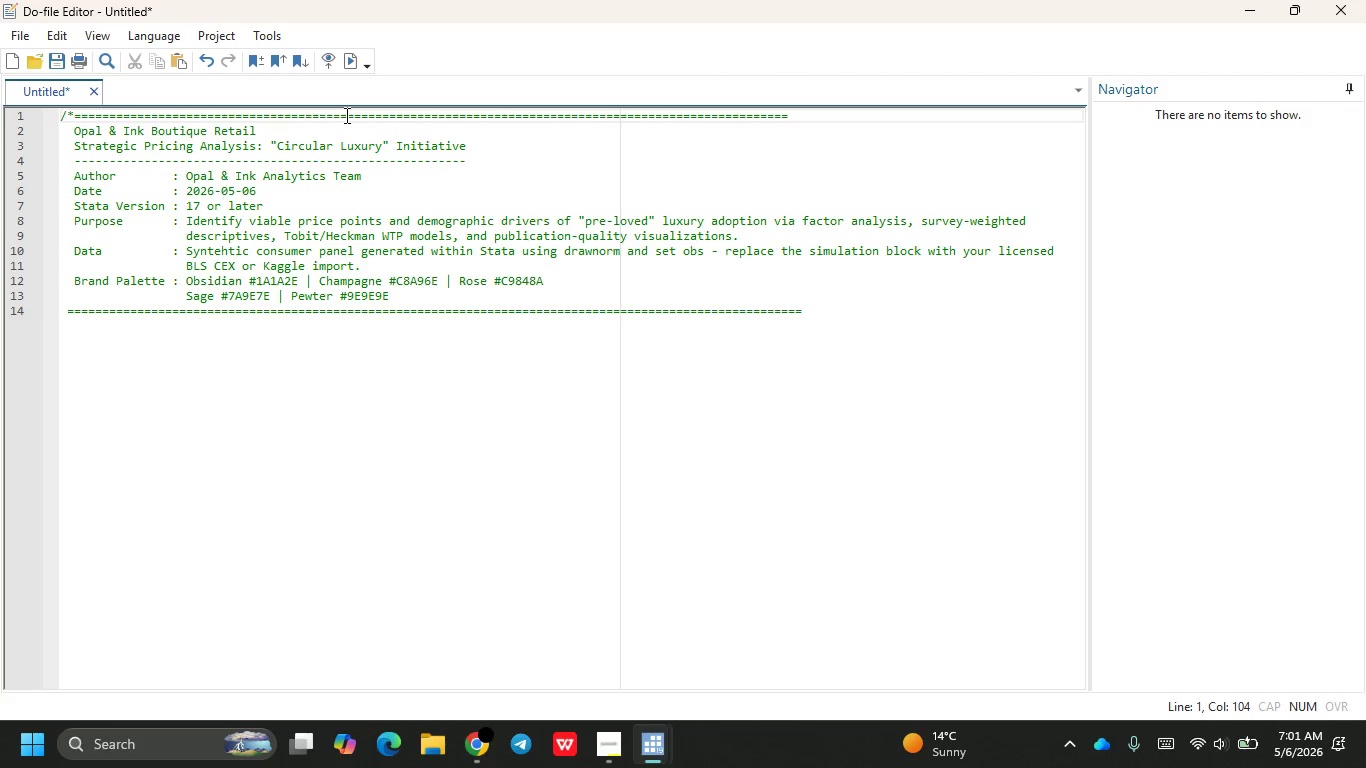 
key(Equal)
 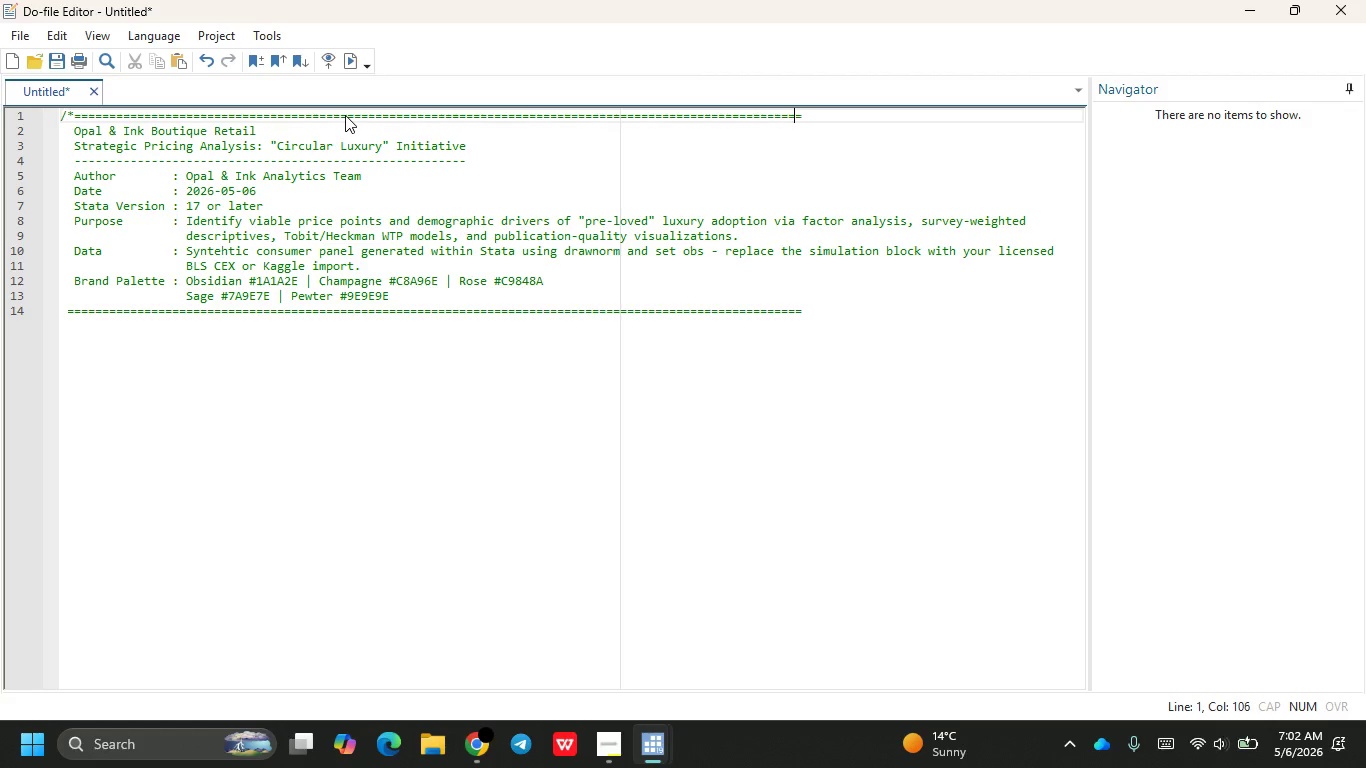 
key(Equal)
 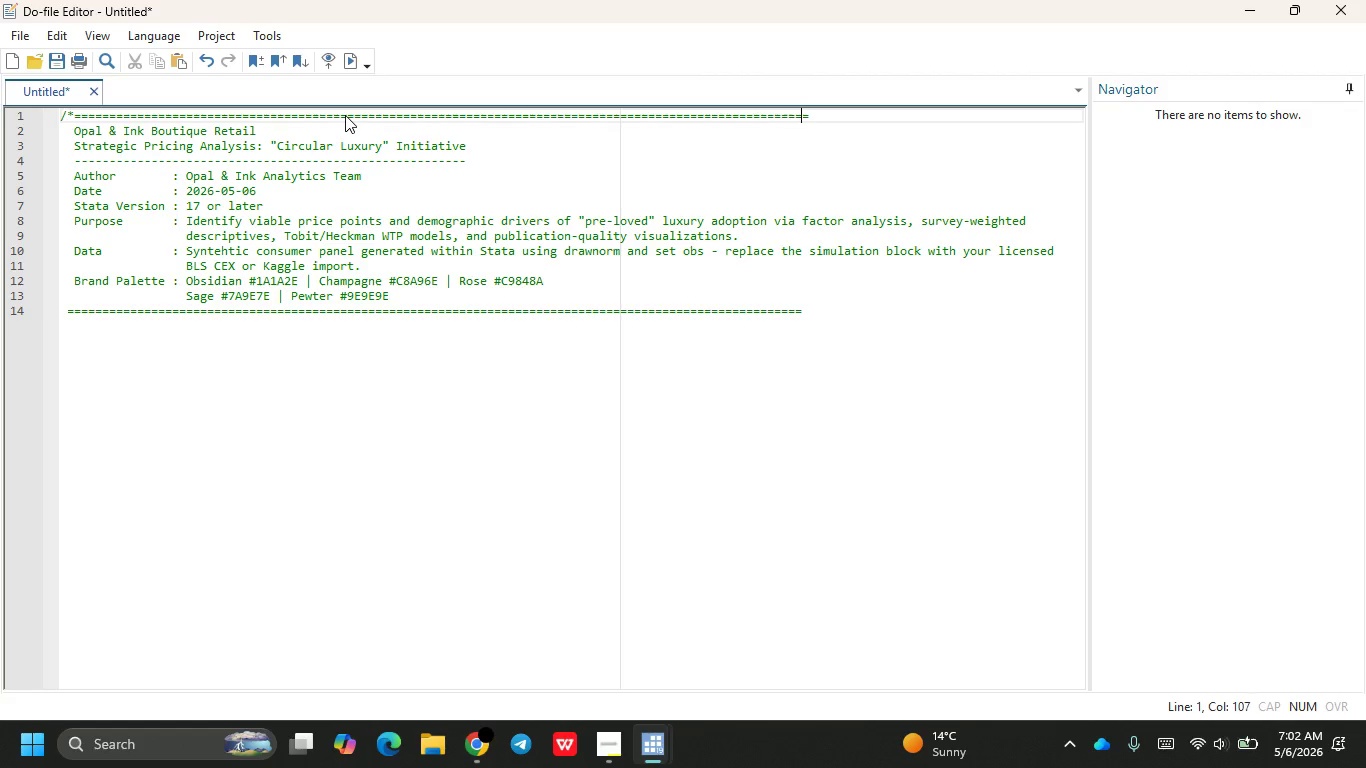 
key(Equal)
 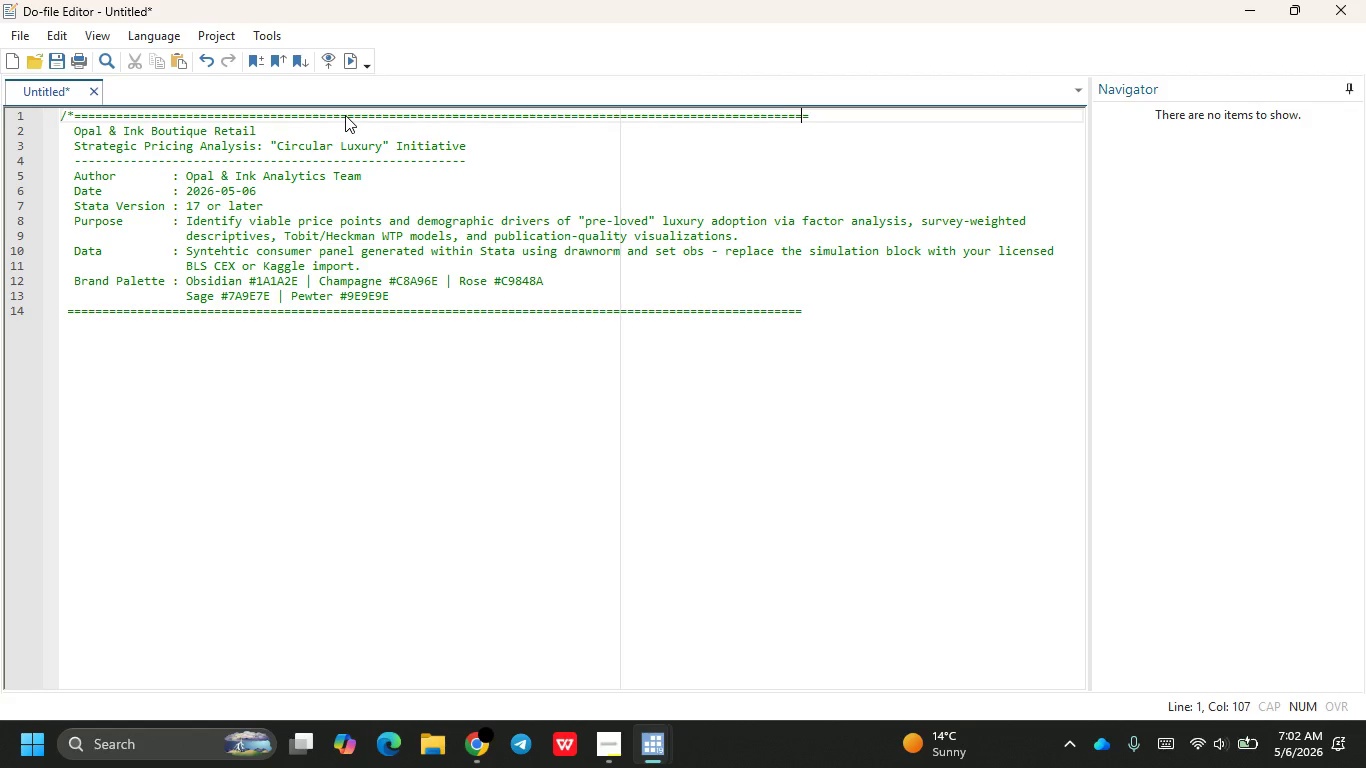 
key(Equal)
 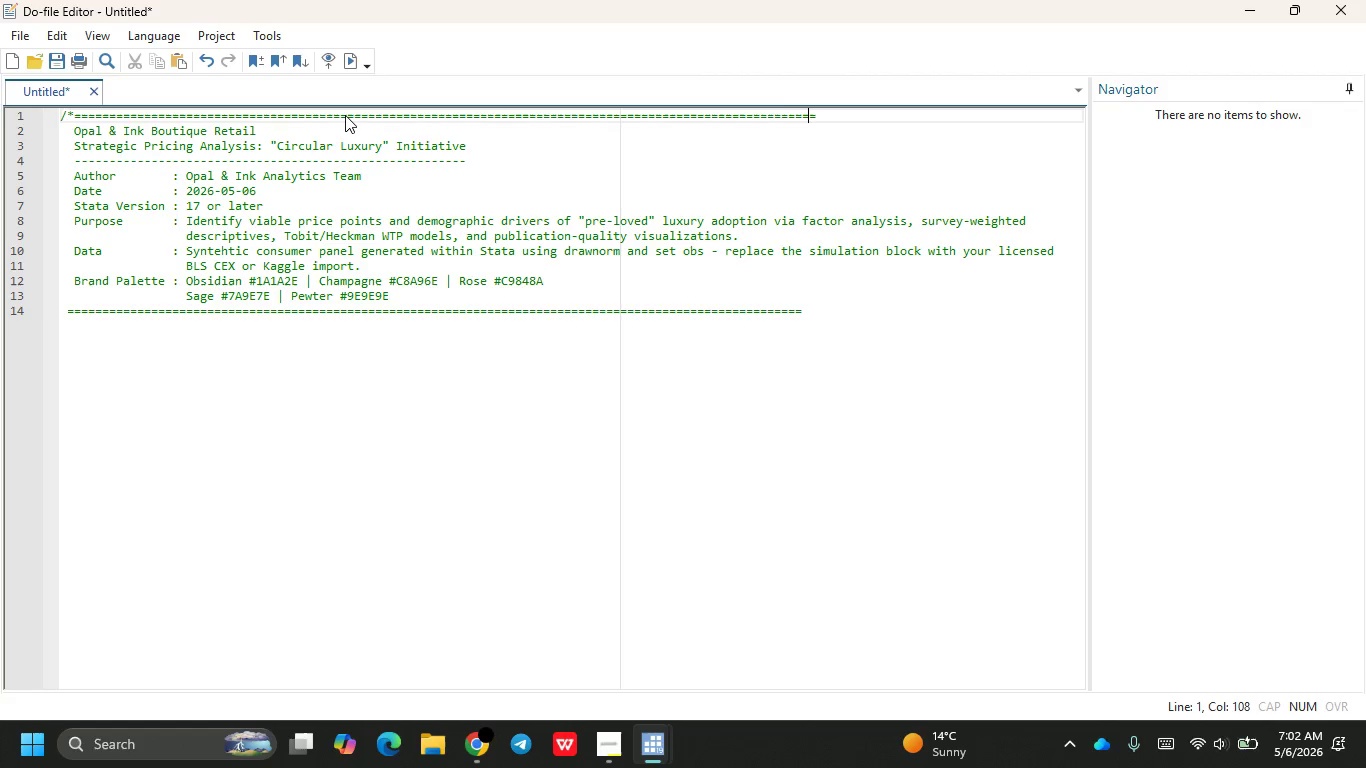 
key(Equal)
 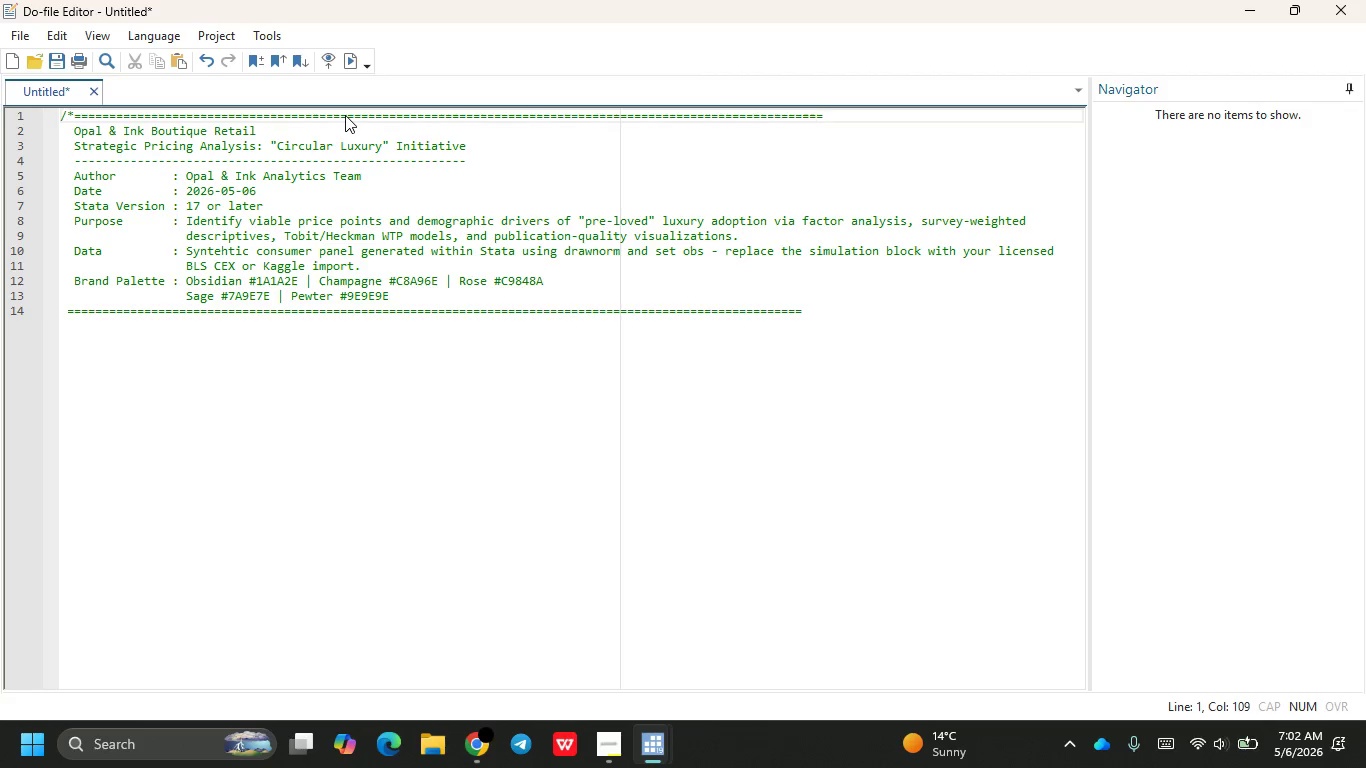 
key(Equal)
 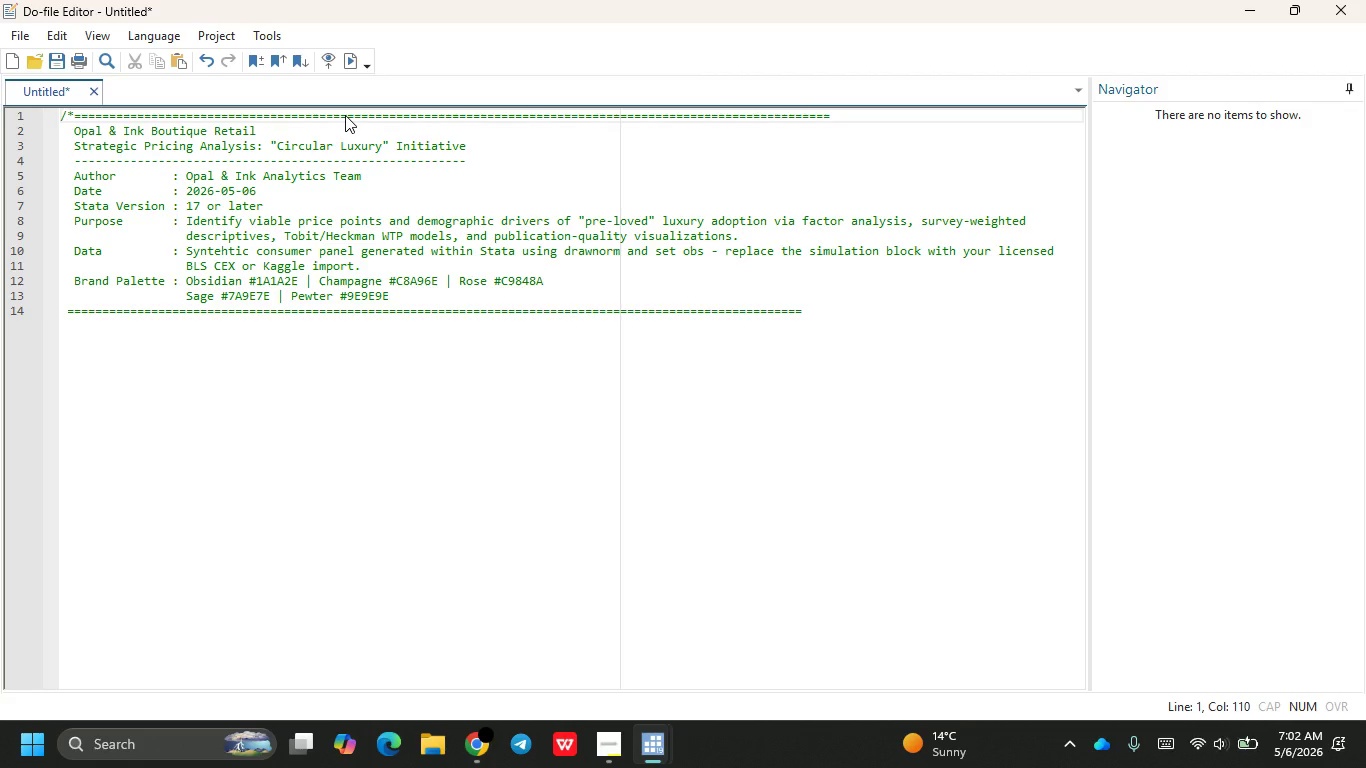 
key(ArrowDown)
 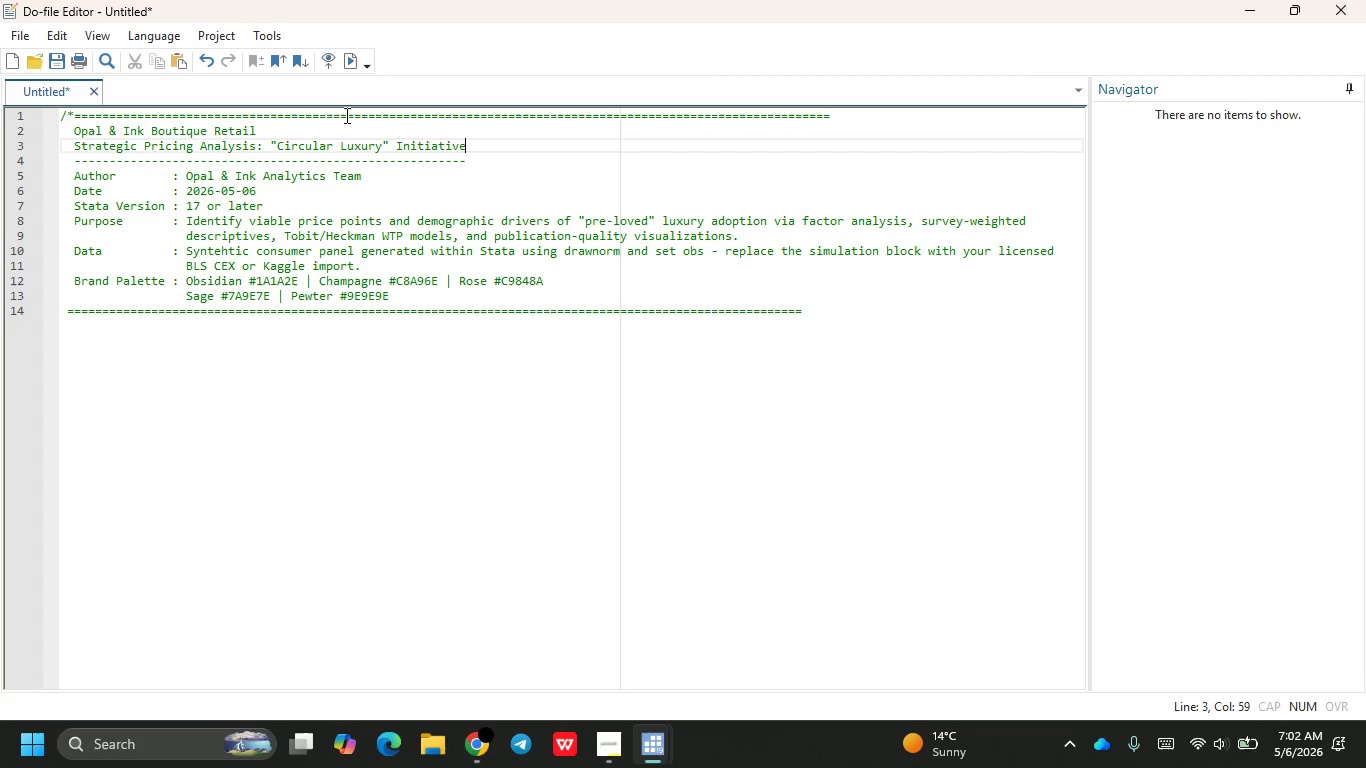 
key(ArrowDown)
 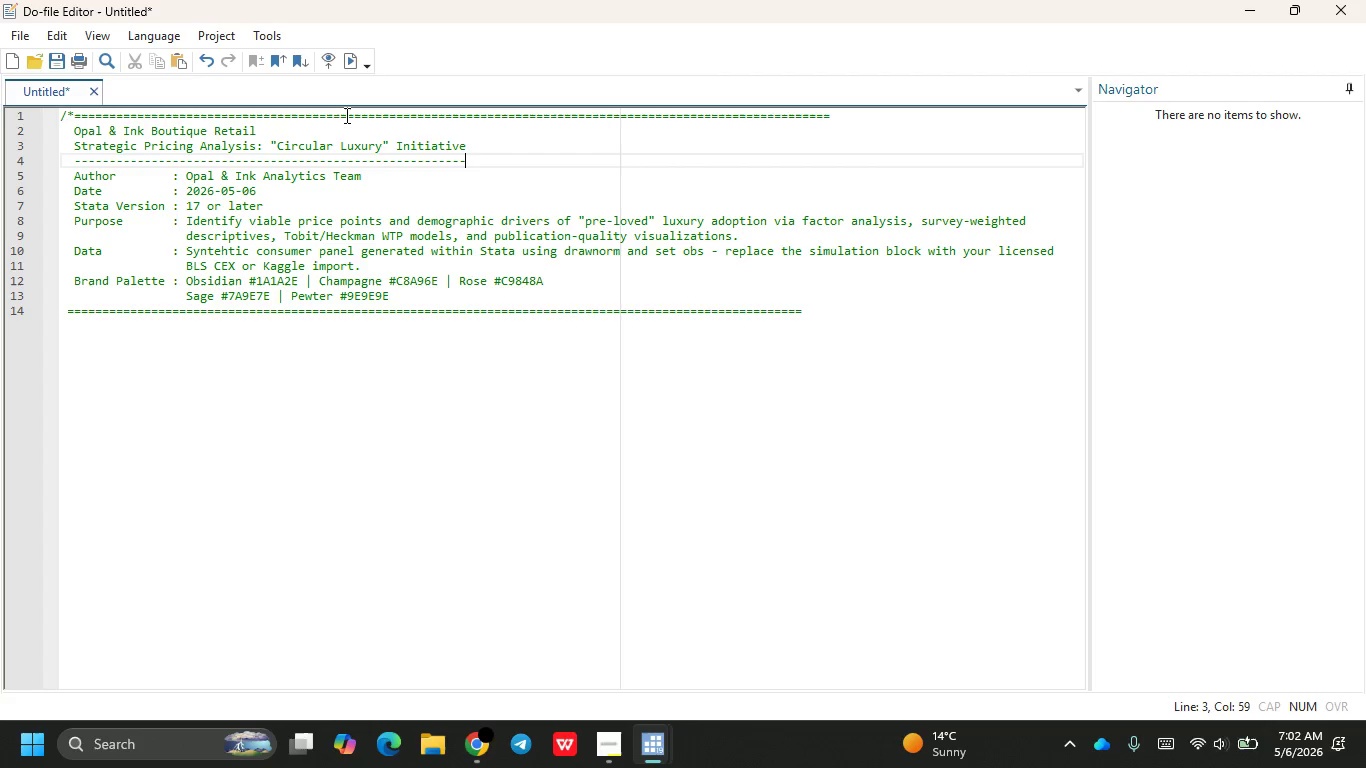 
key(ArrowDown)
 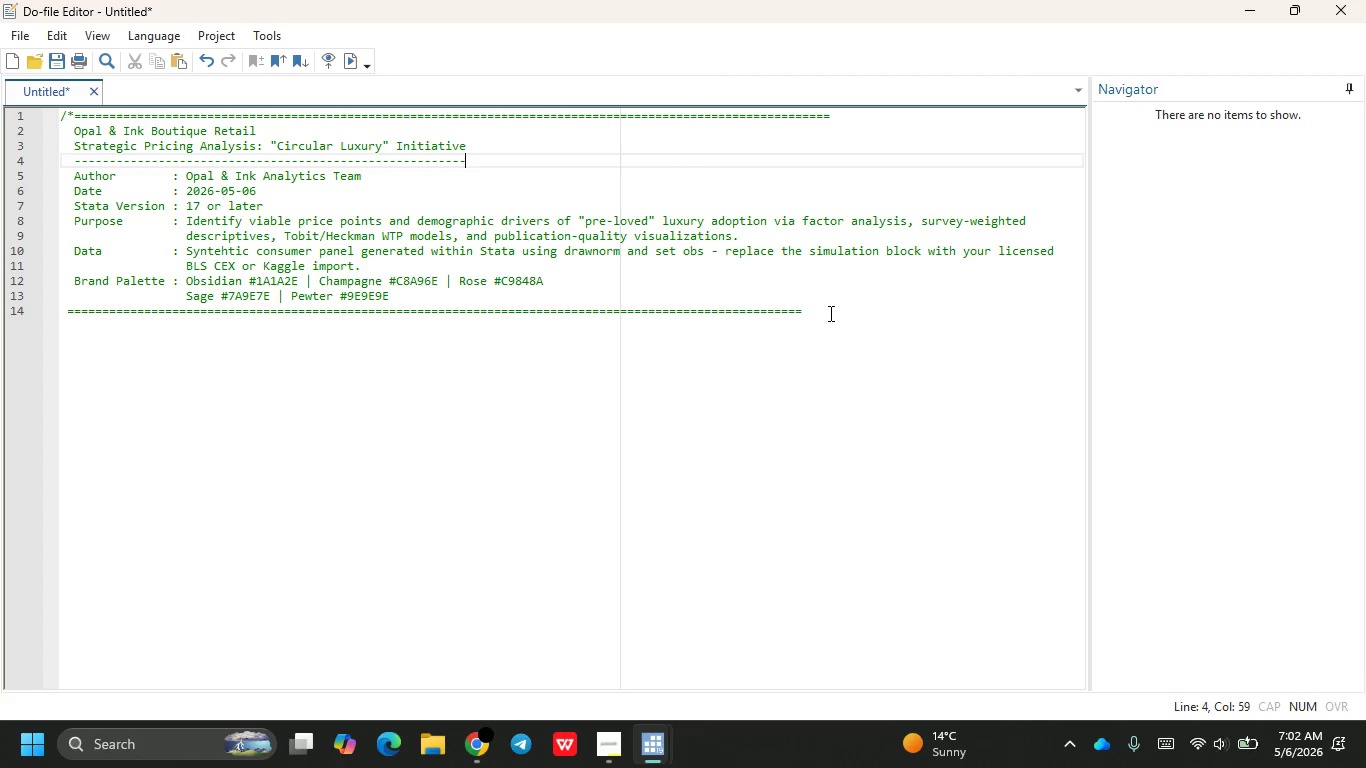 
left_click([820, 308])
 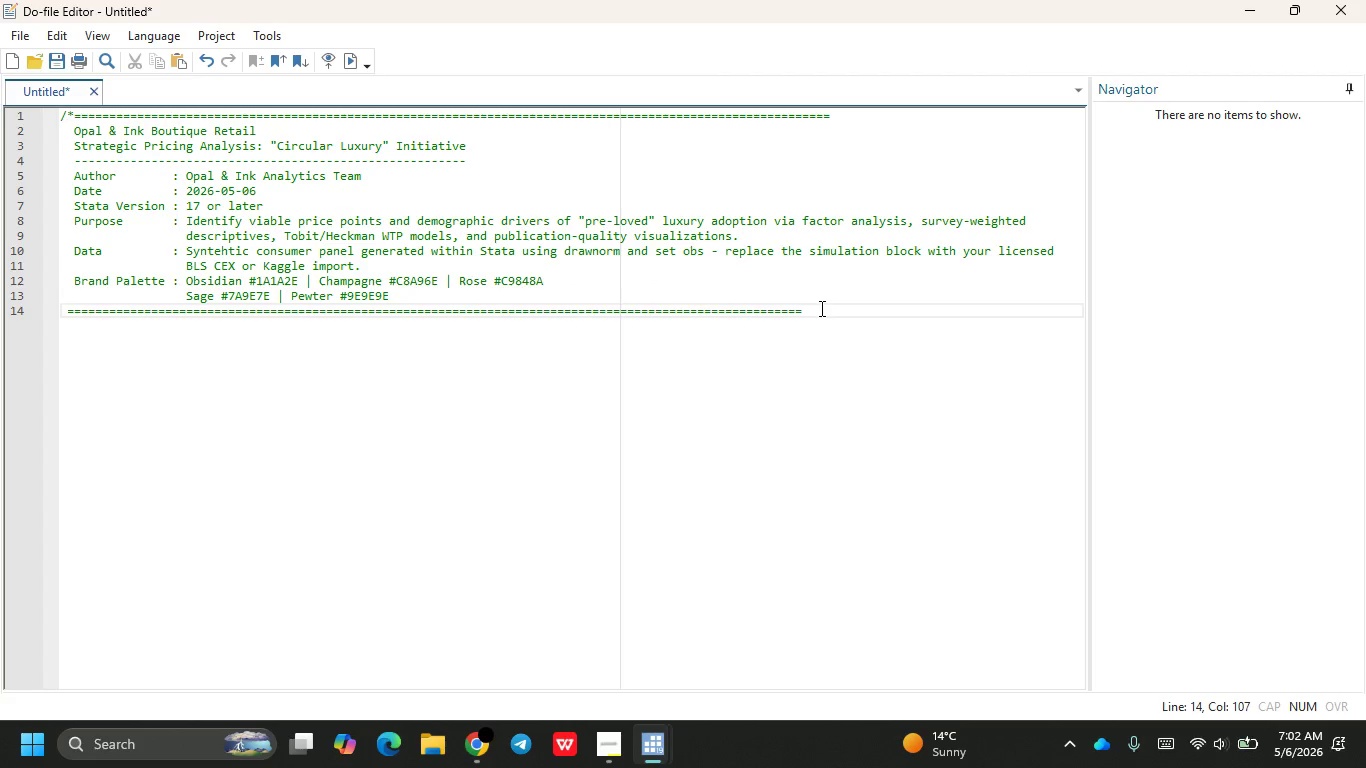 
key(Equal)
 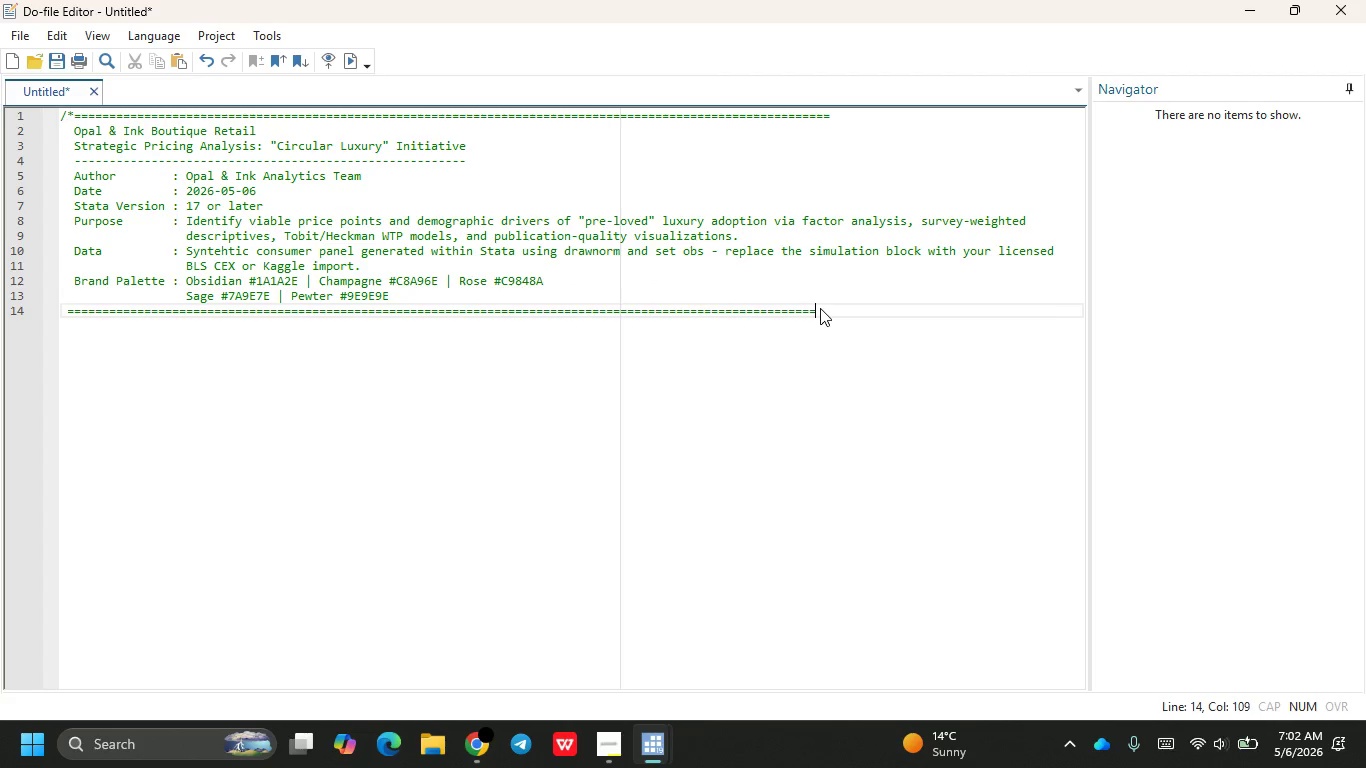 
key(Equal)
 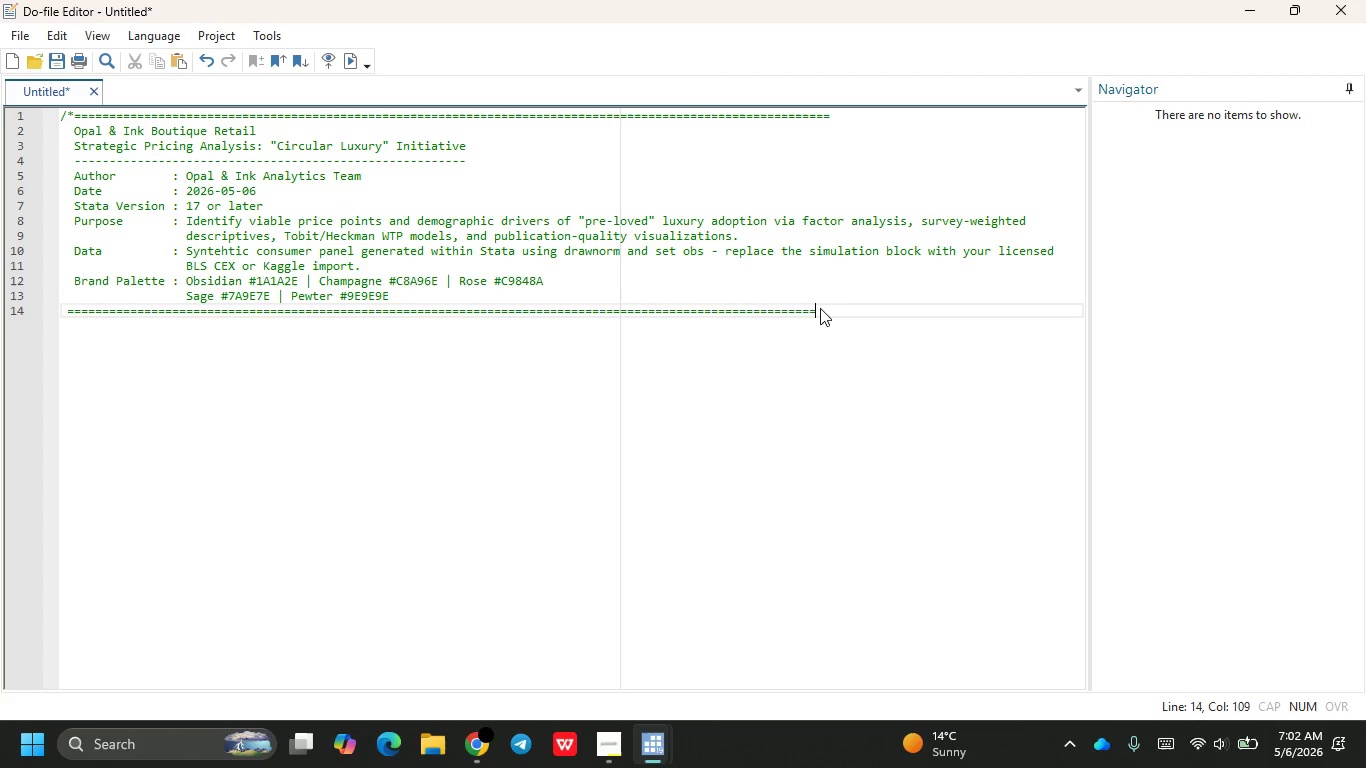 
key(Equal)
 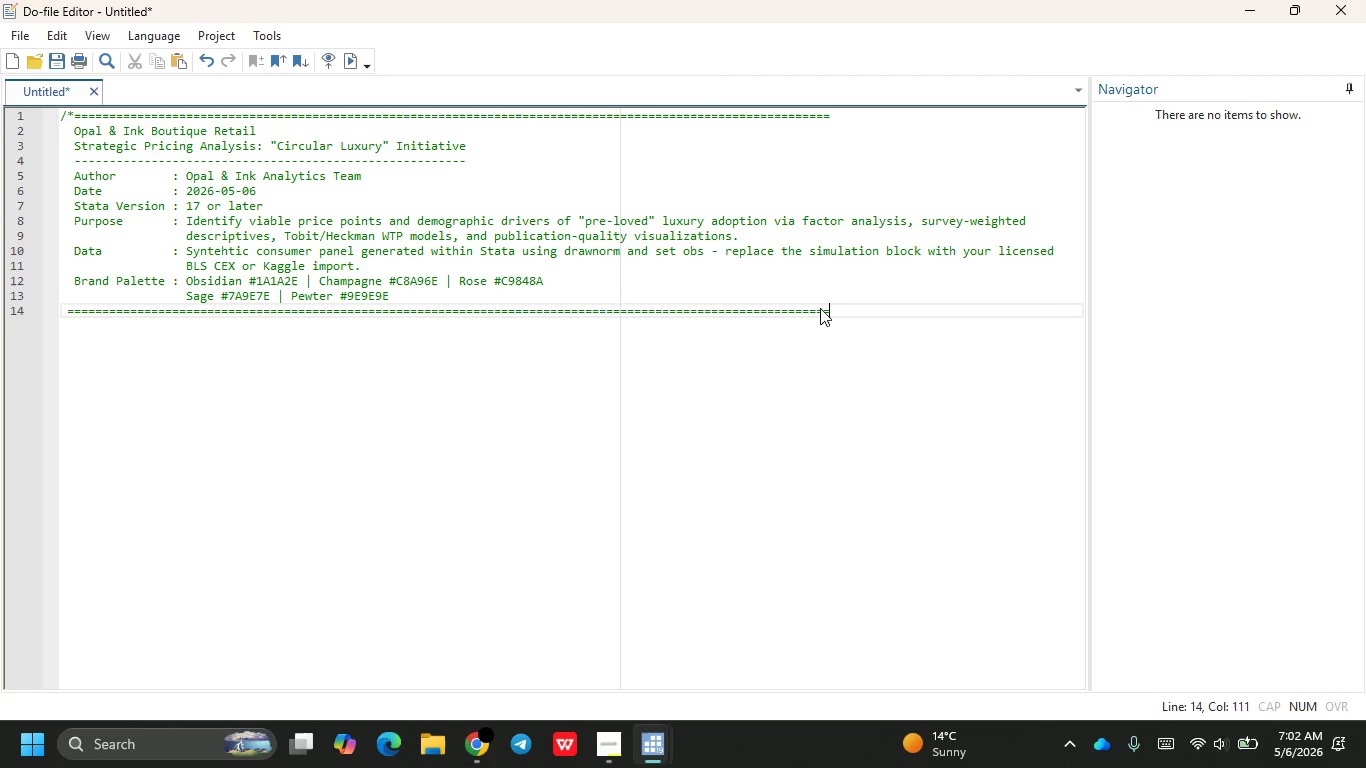 
key(Equal)
 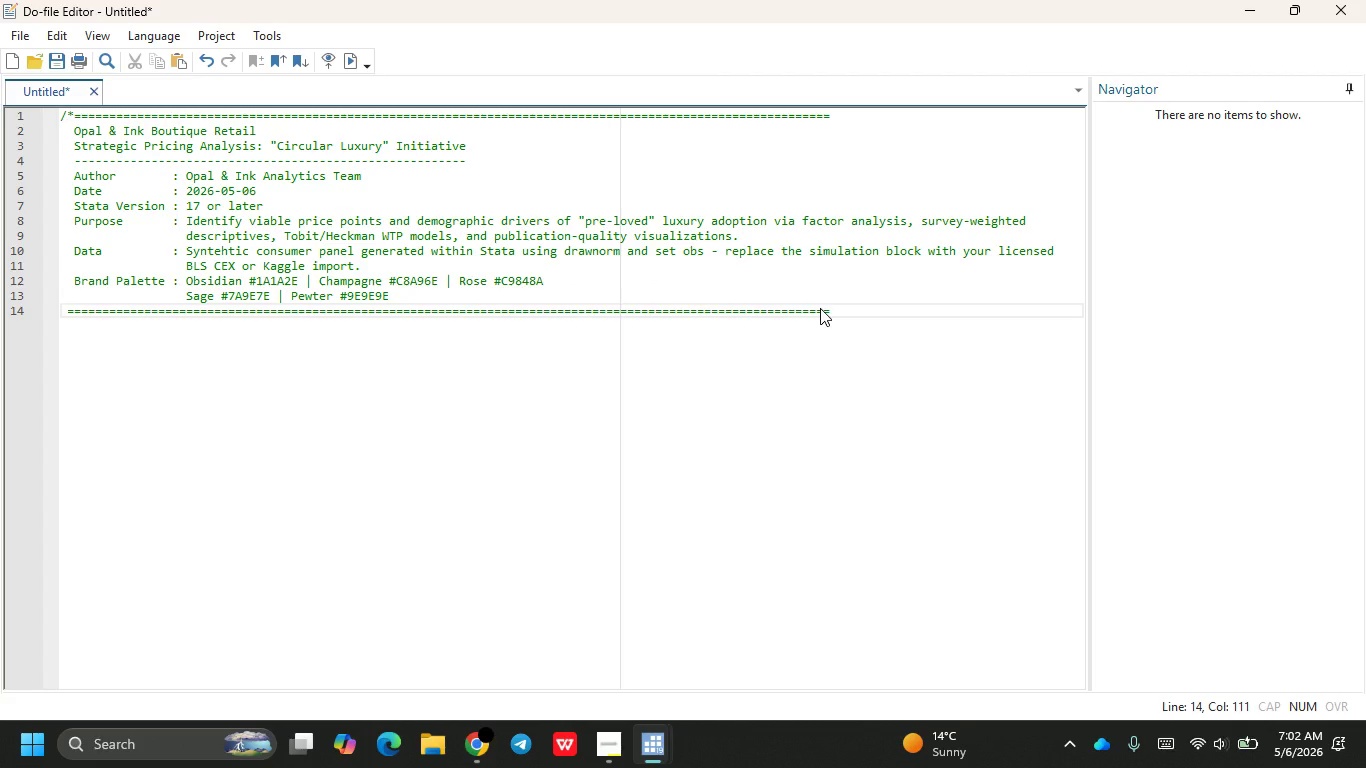 
key(Shift+8)
 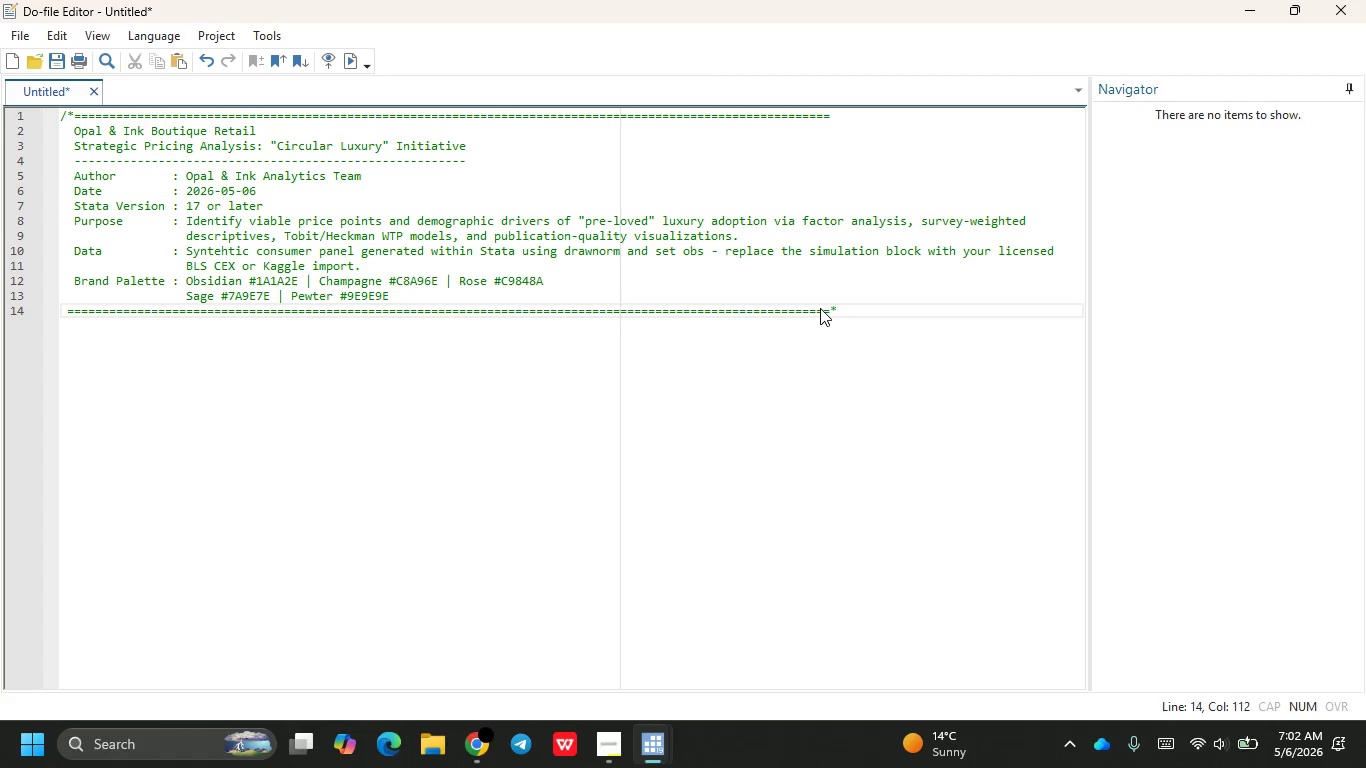 
key(Slash)
 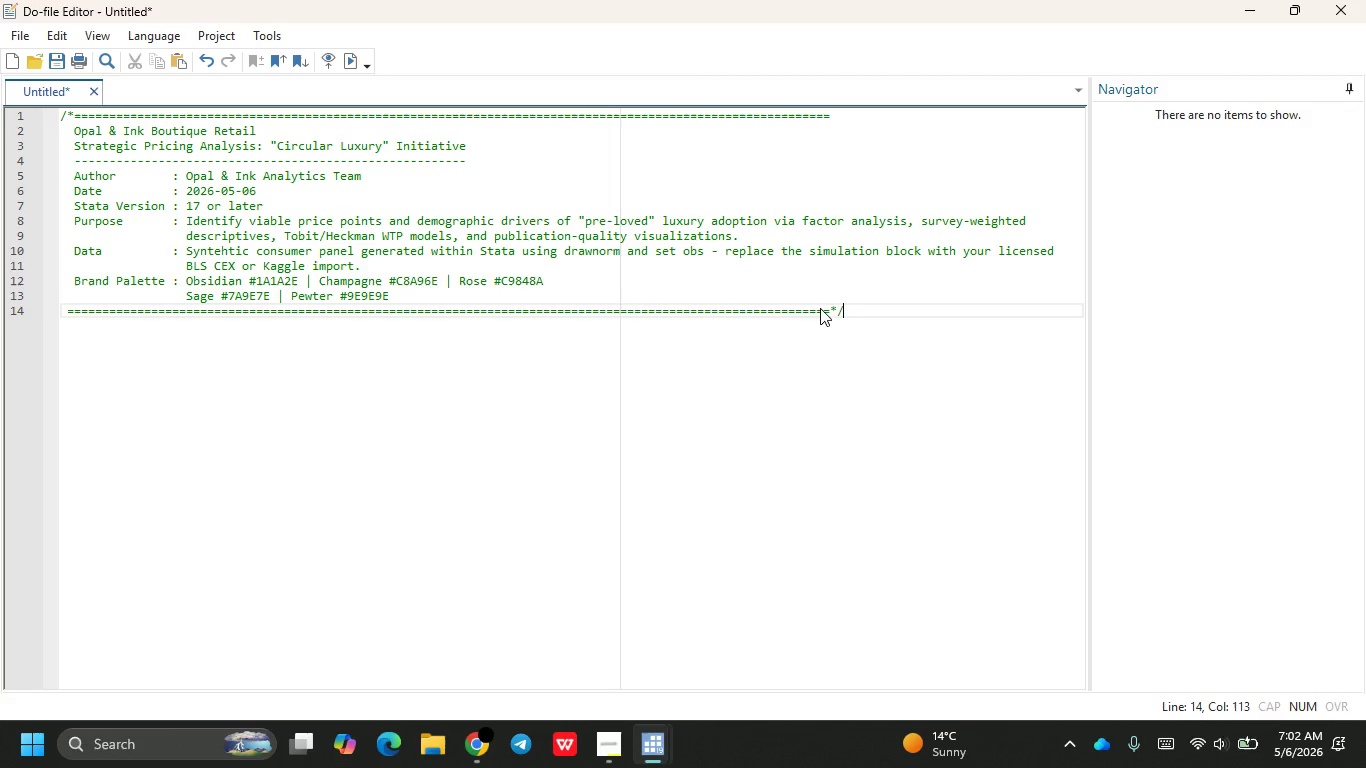 
key(Enter)
 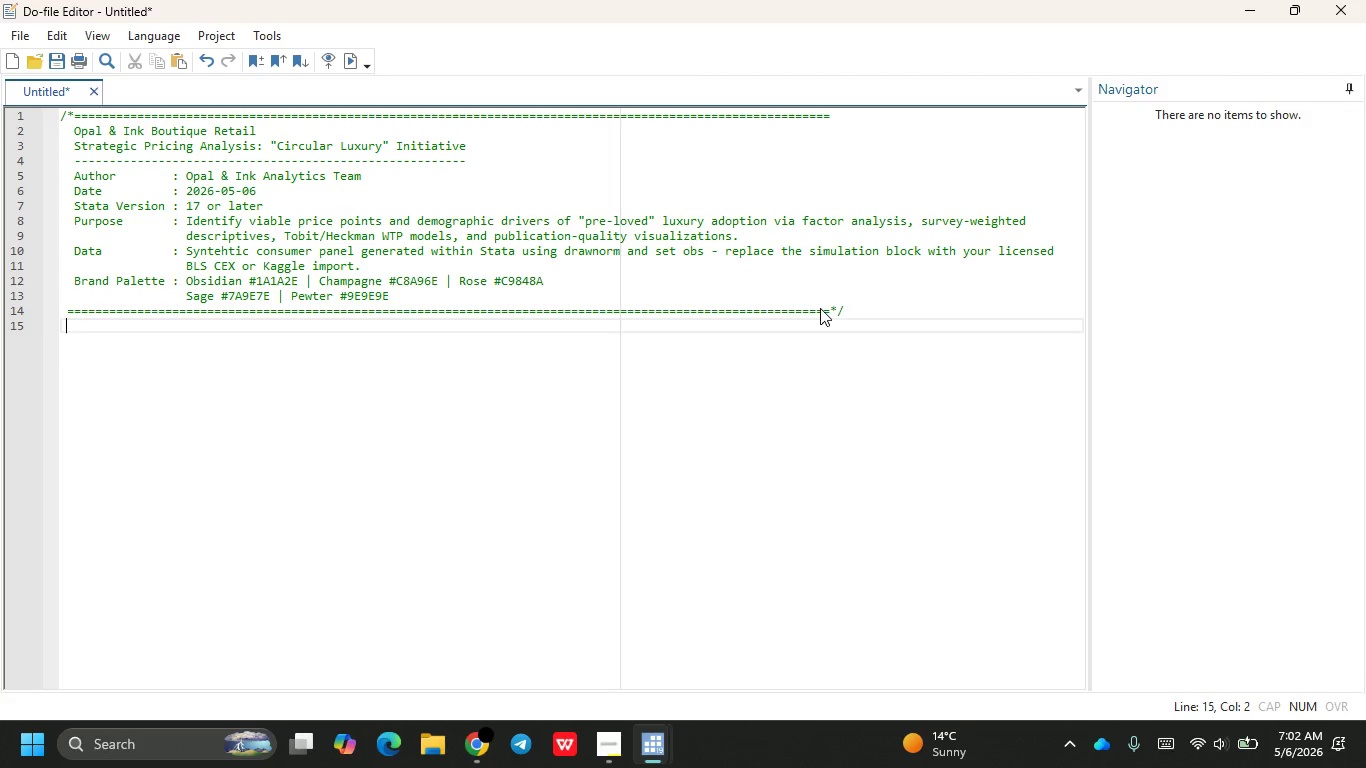 
key(Enter)
 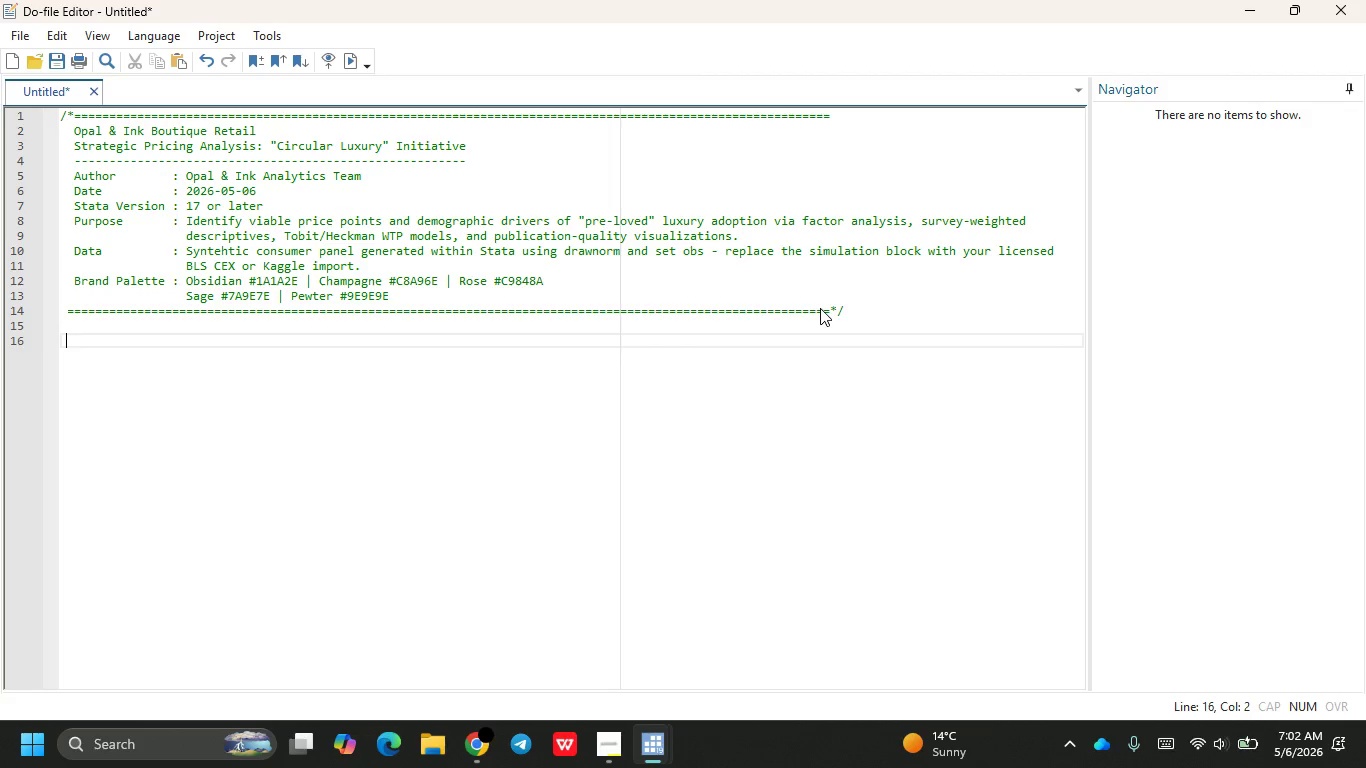 
wait(8.27)
 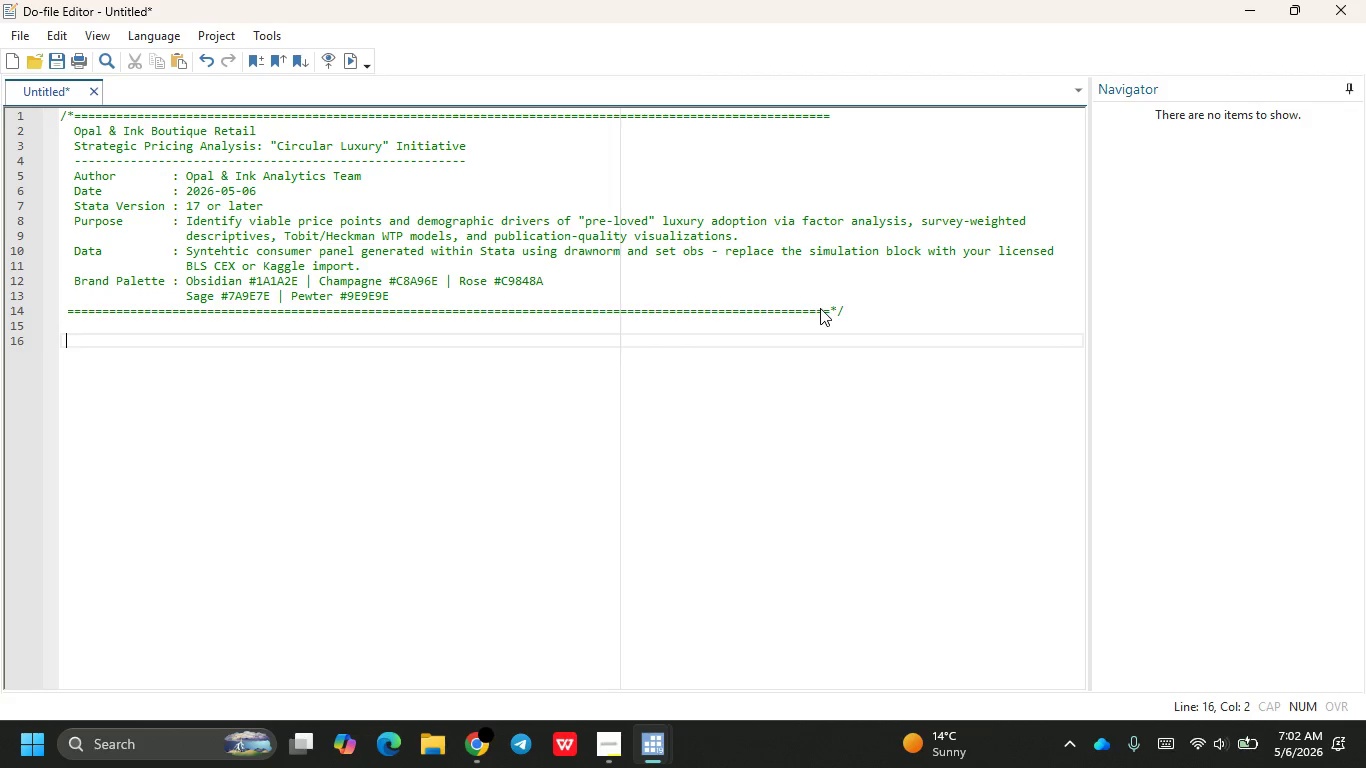 
key(Enter)
 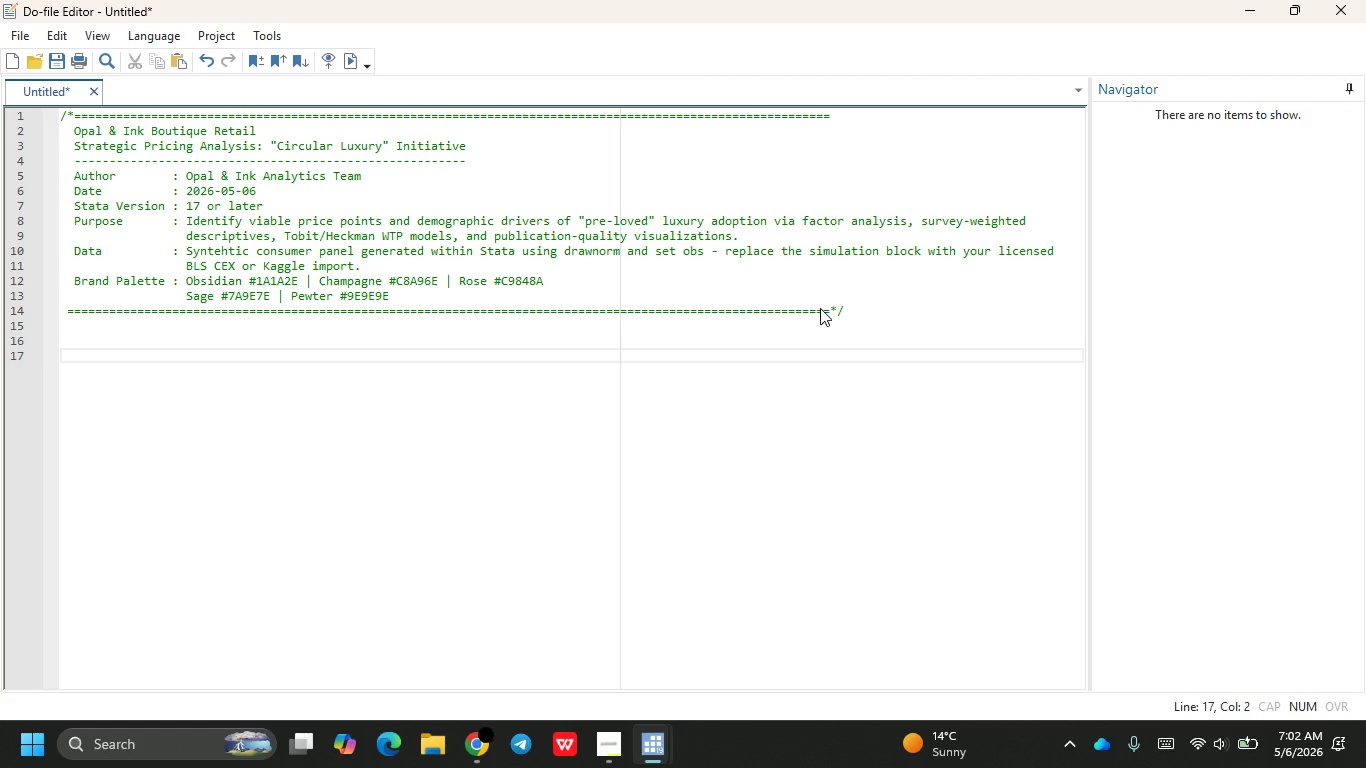 
type(version 17)
 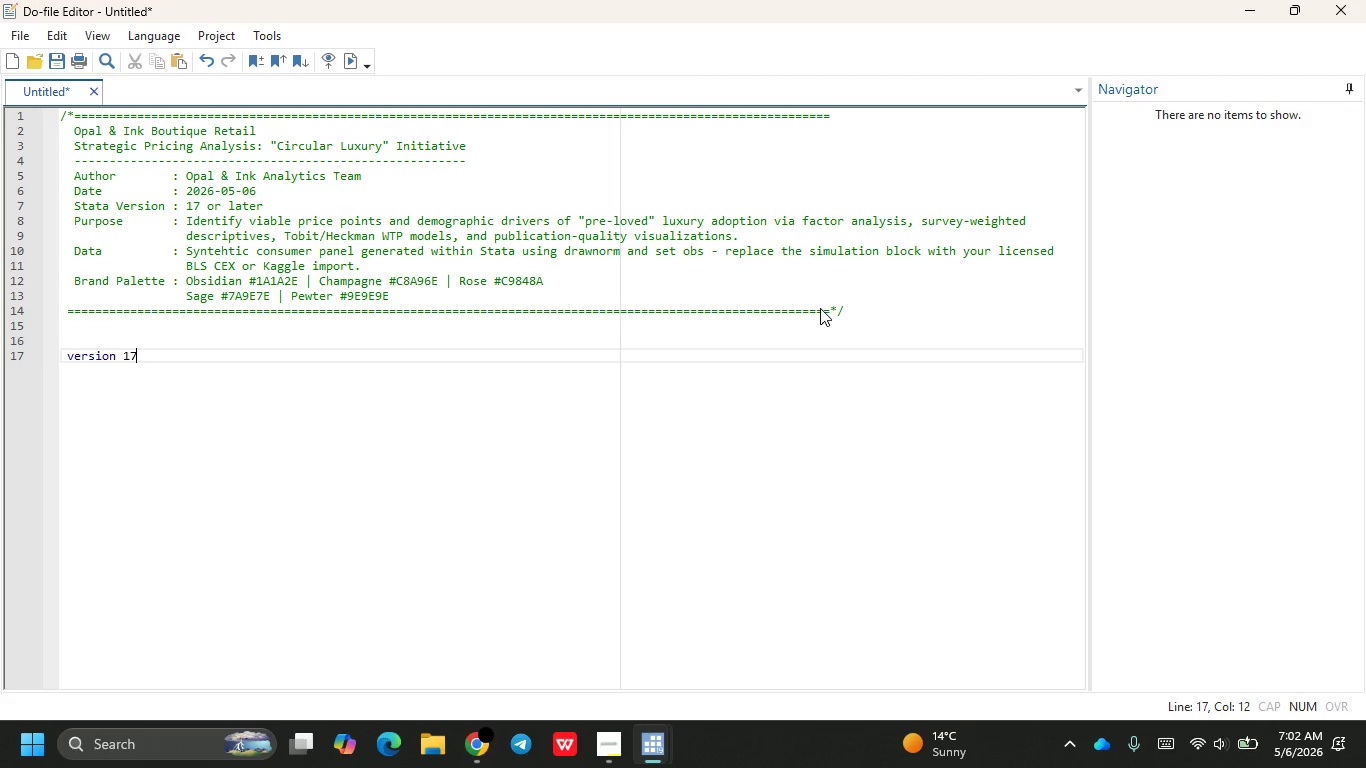 
key(Enter)
 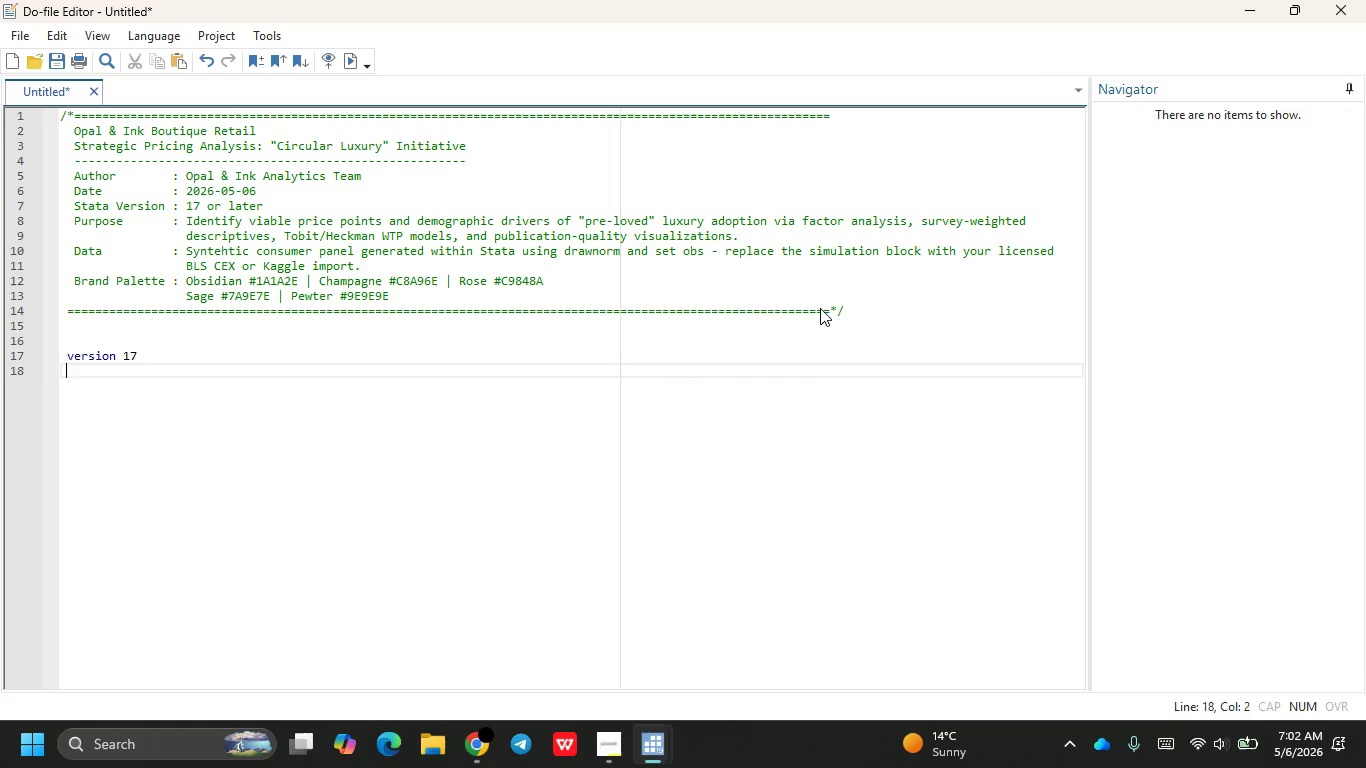 
type(clear all)
 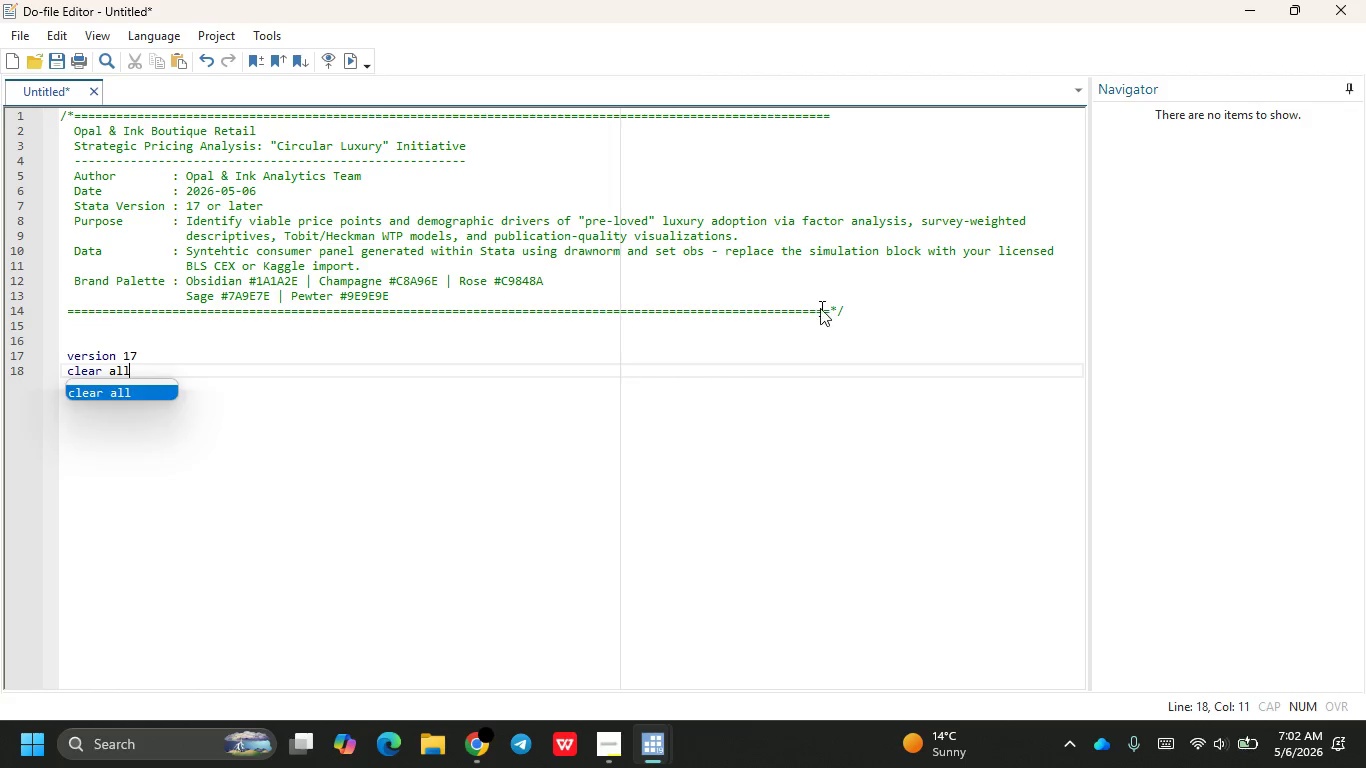 
key(Enter)
 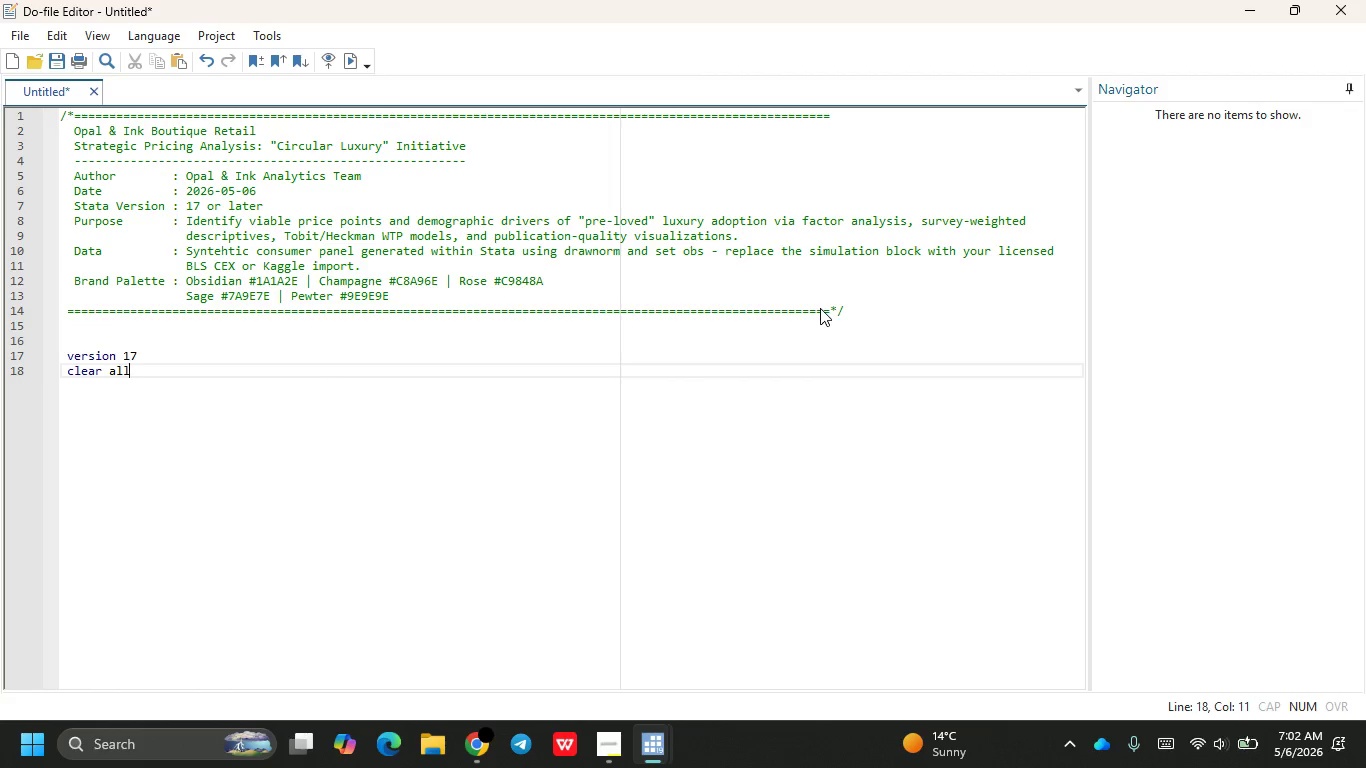 
type(set m)
key(Backspace)
key(Backspace)
key(Backspace)
key(Backspace)
key(Backspace)
 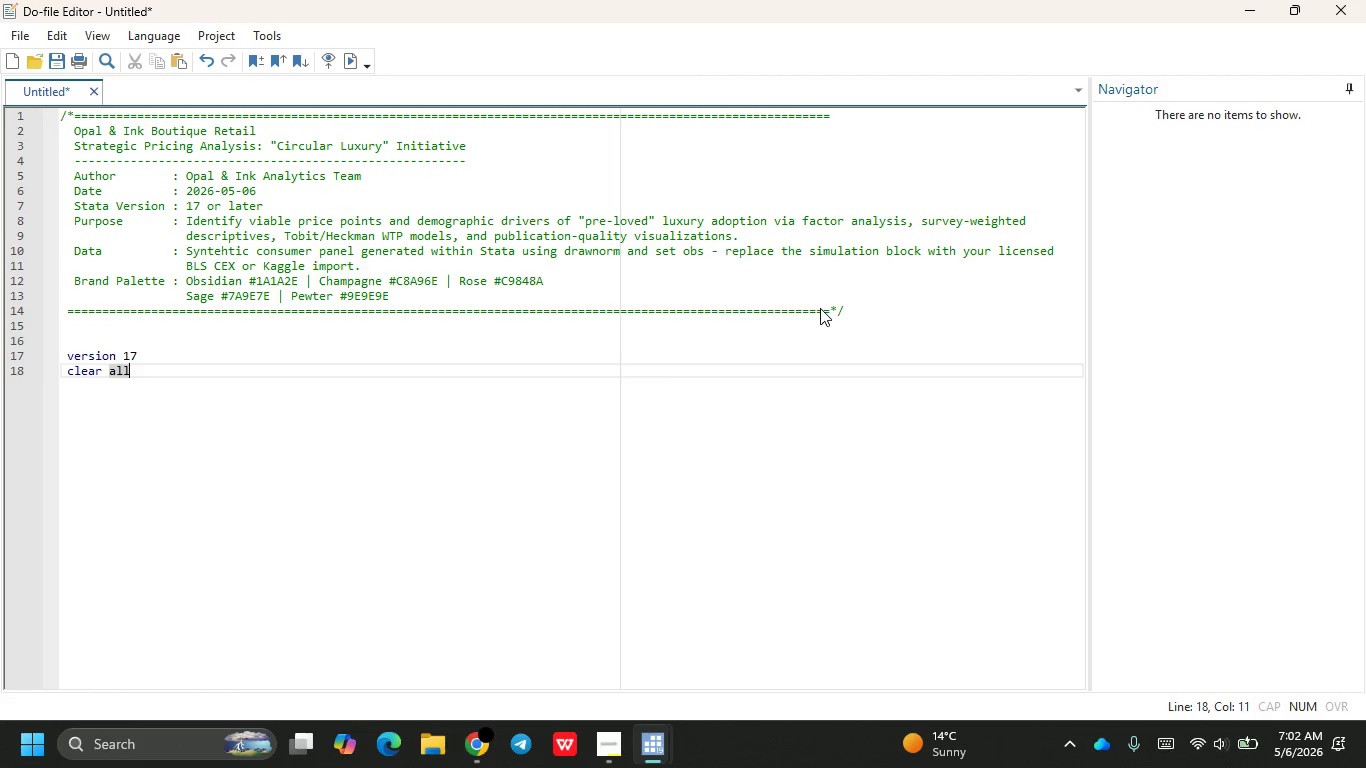 
key(Enter)
 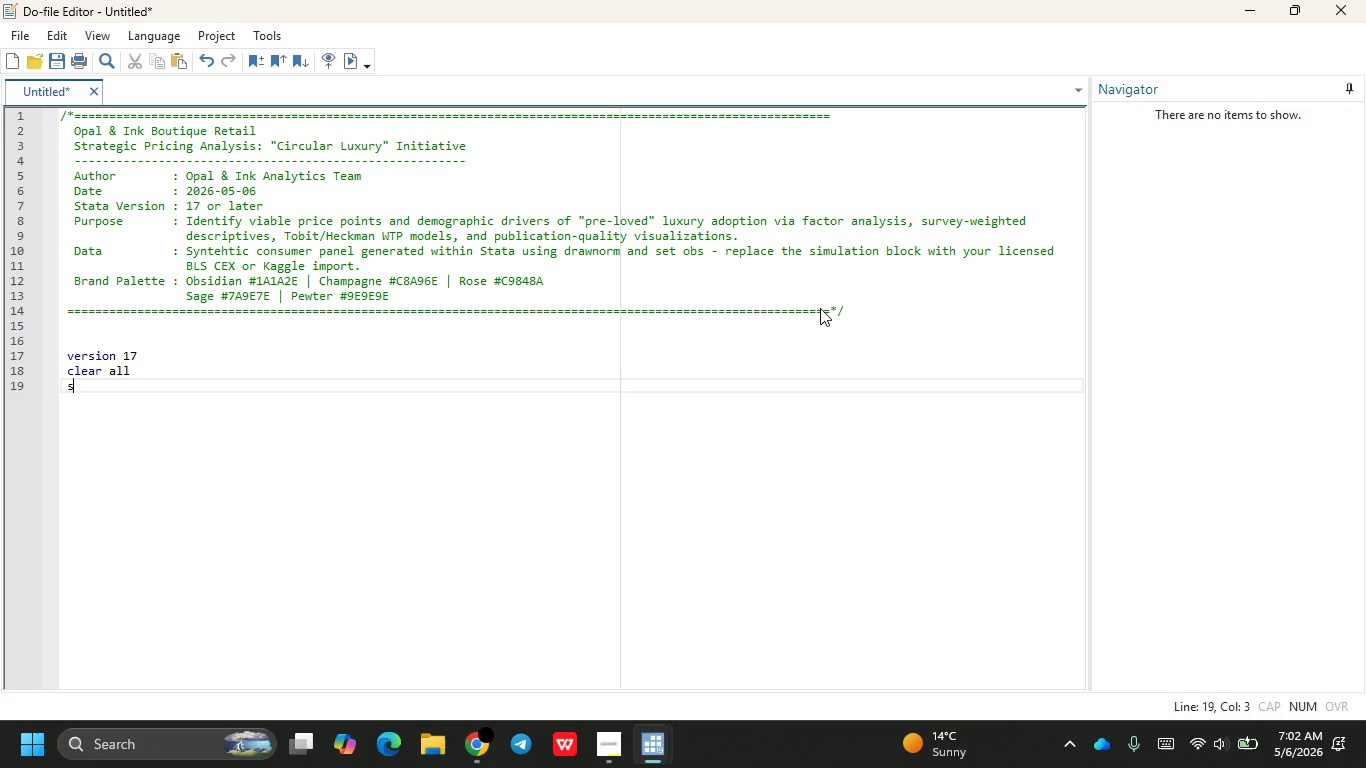 
type(set o)
key(Backspace)
type(more off)
 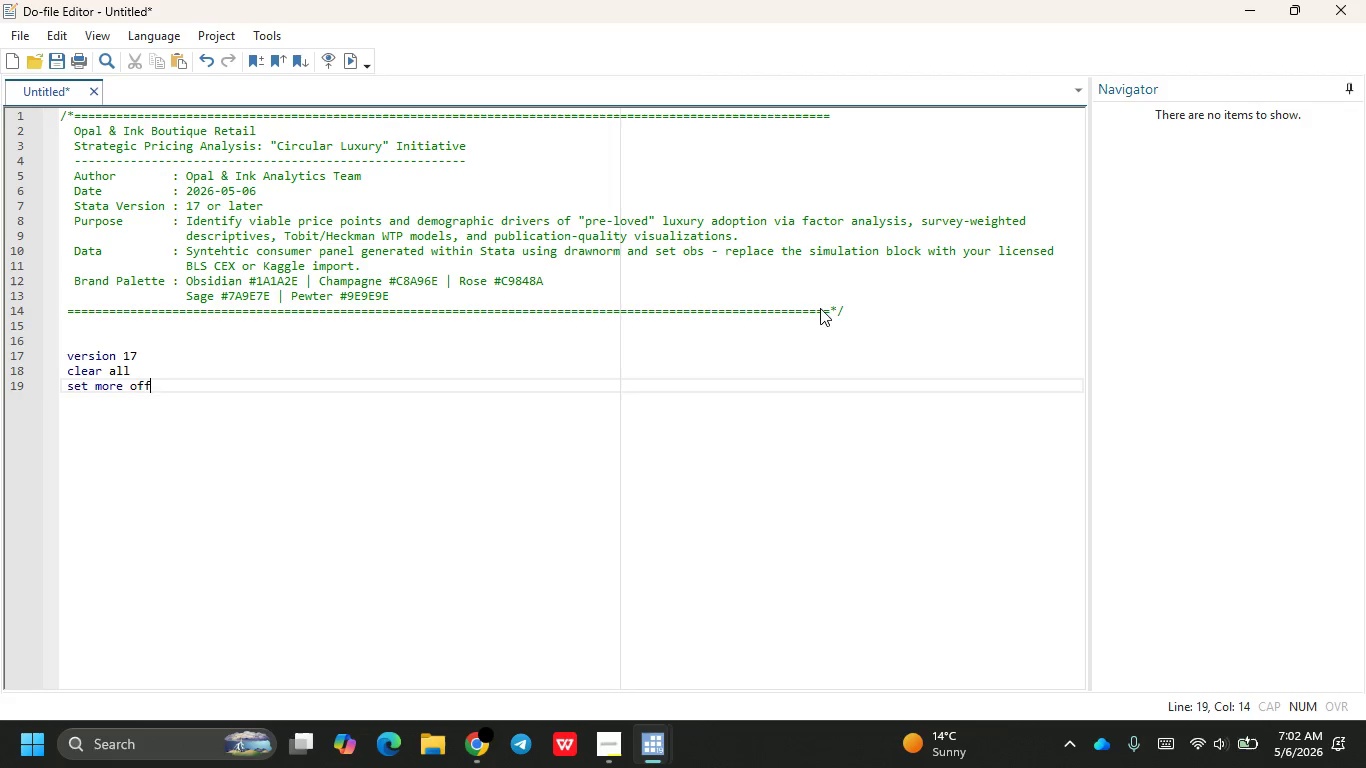 
key(Enter)
 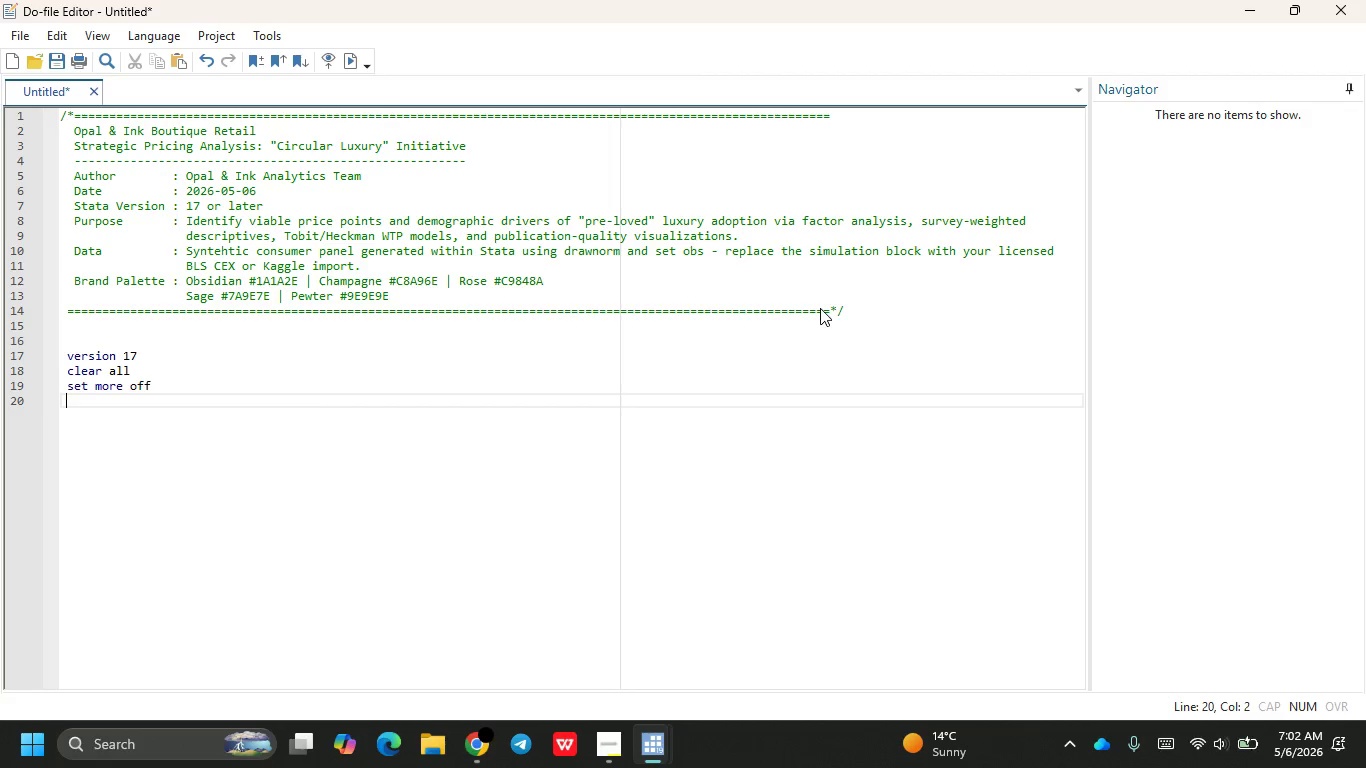 
type(set varbar)
key(Backspace)
 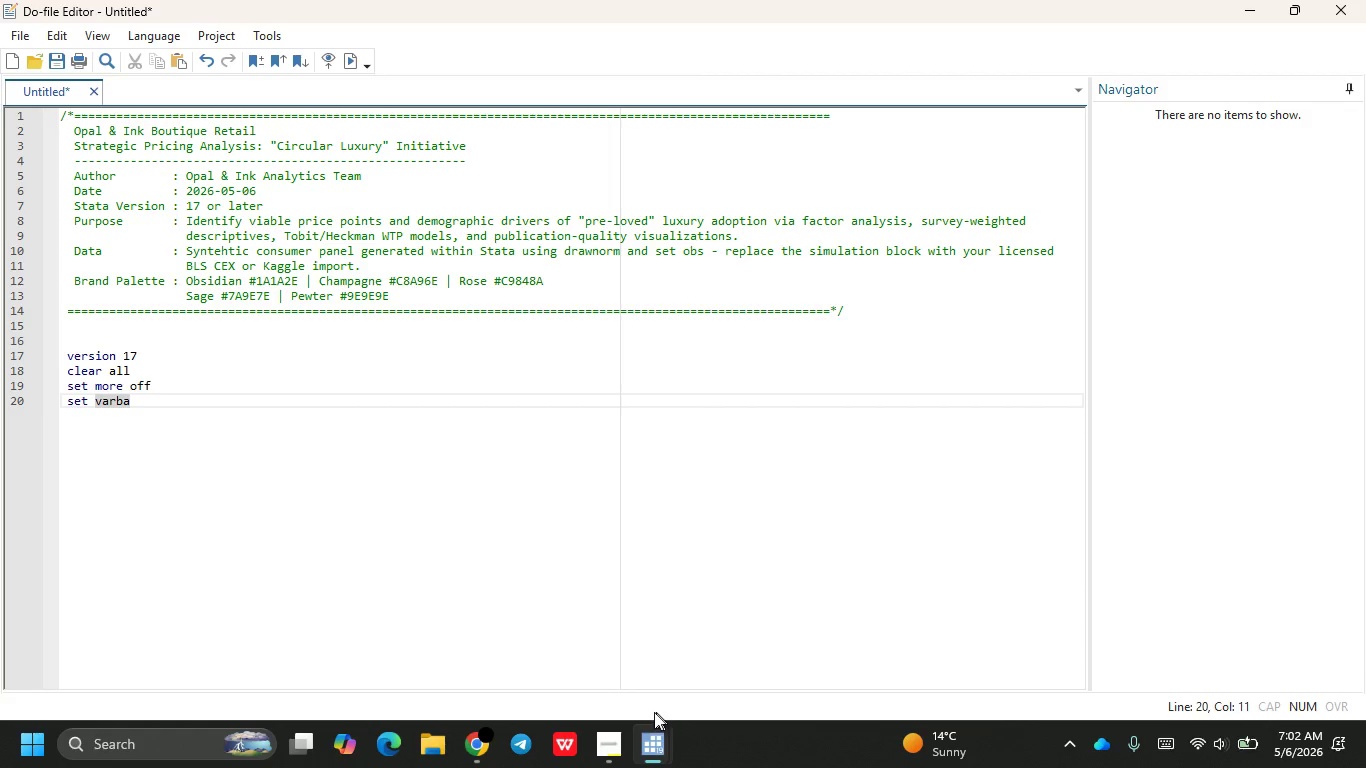 
left_click([618, 729])